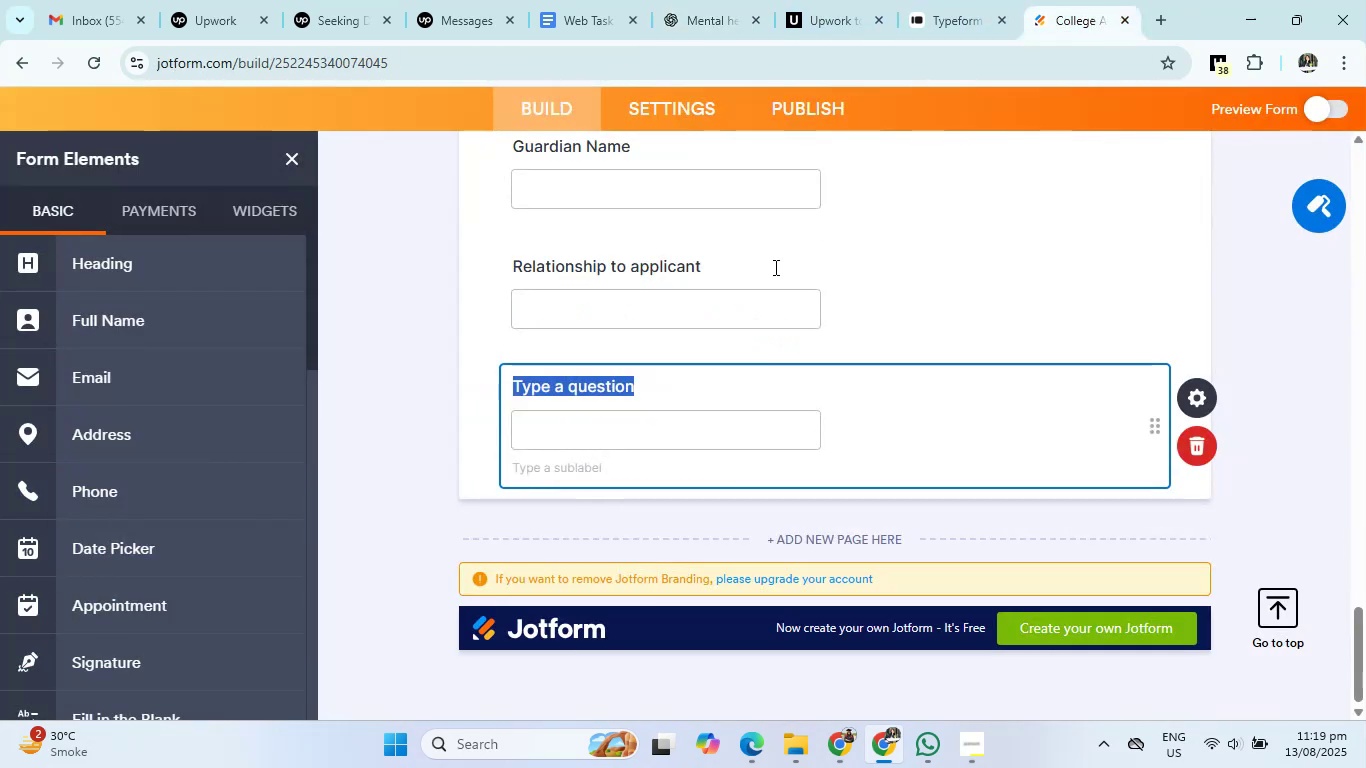 
key(Backspace)
type(Contact Number)
 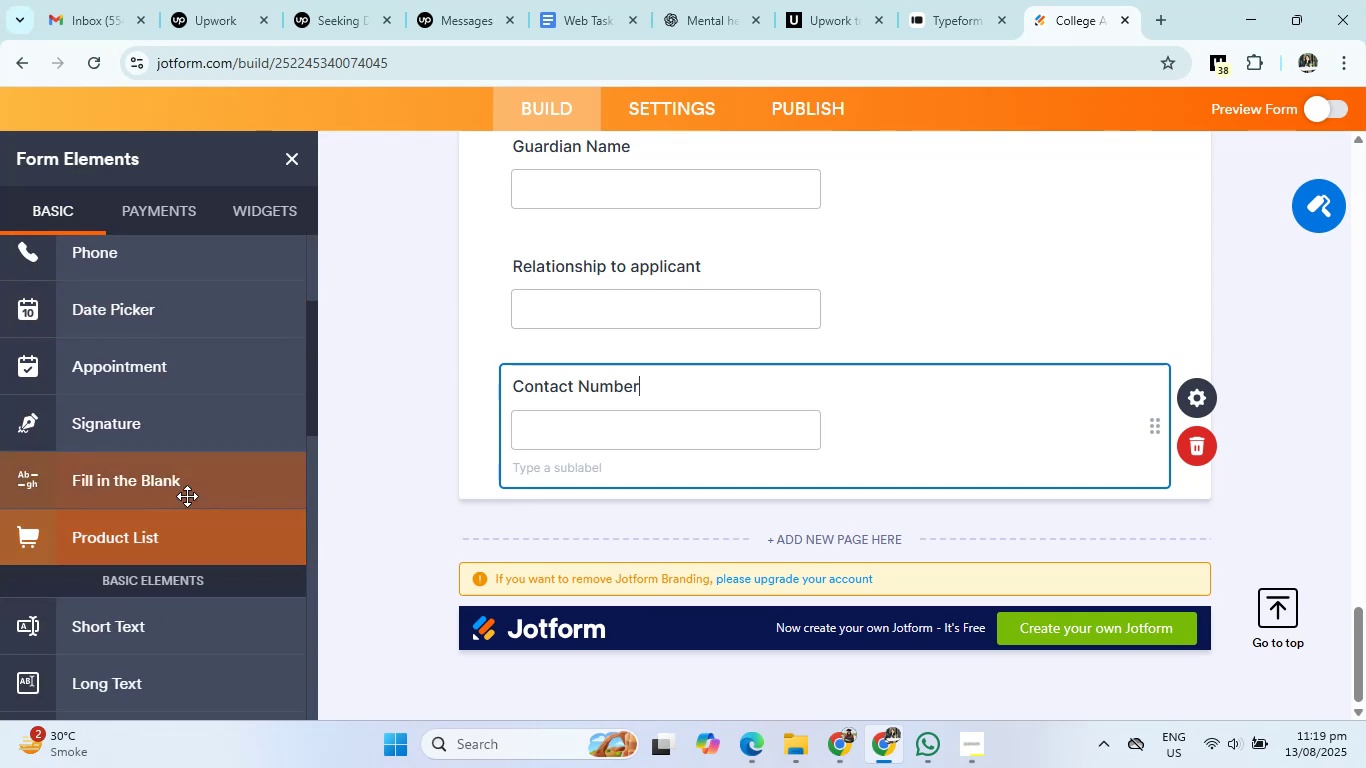 
left_click([96, 620])
 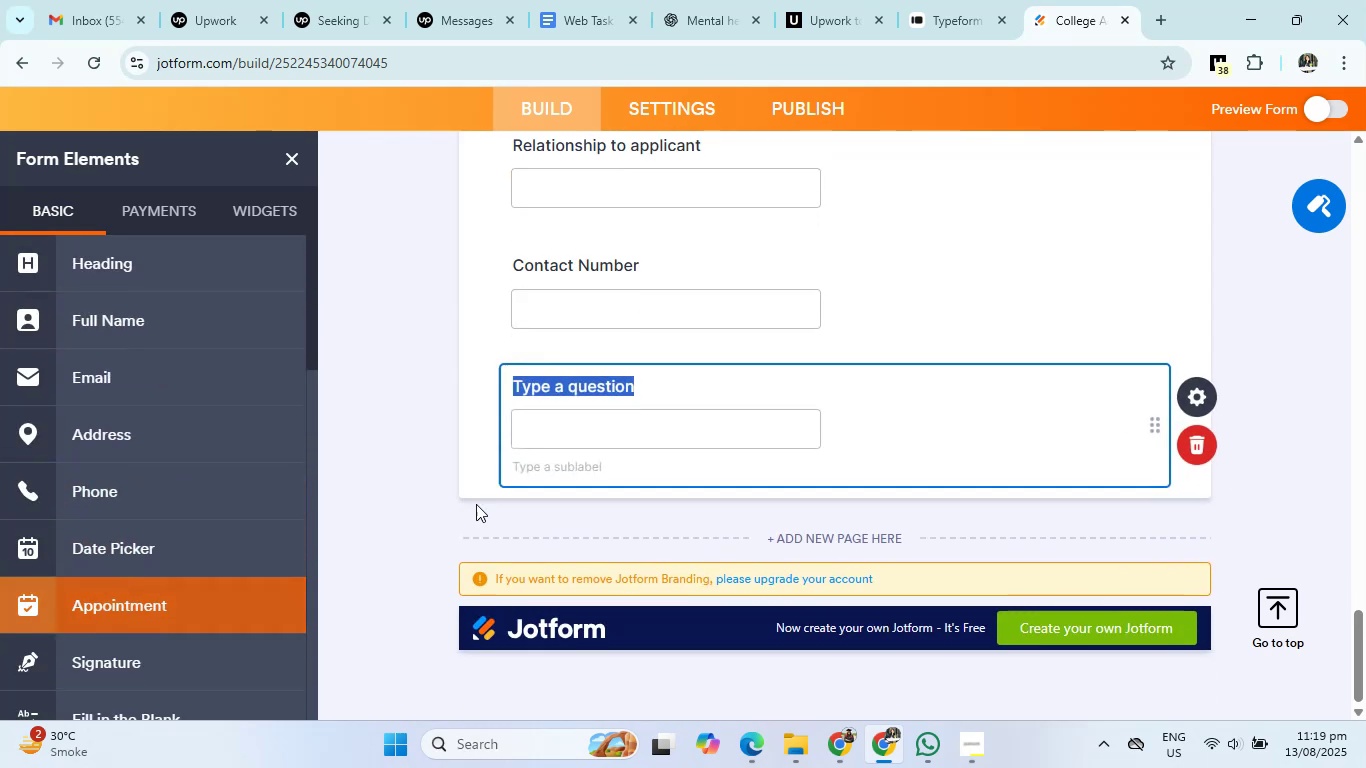 
key(Backspace)
type(Ocupation )
 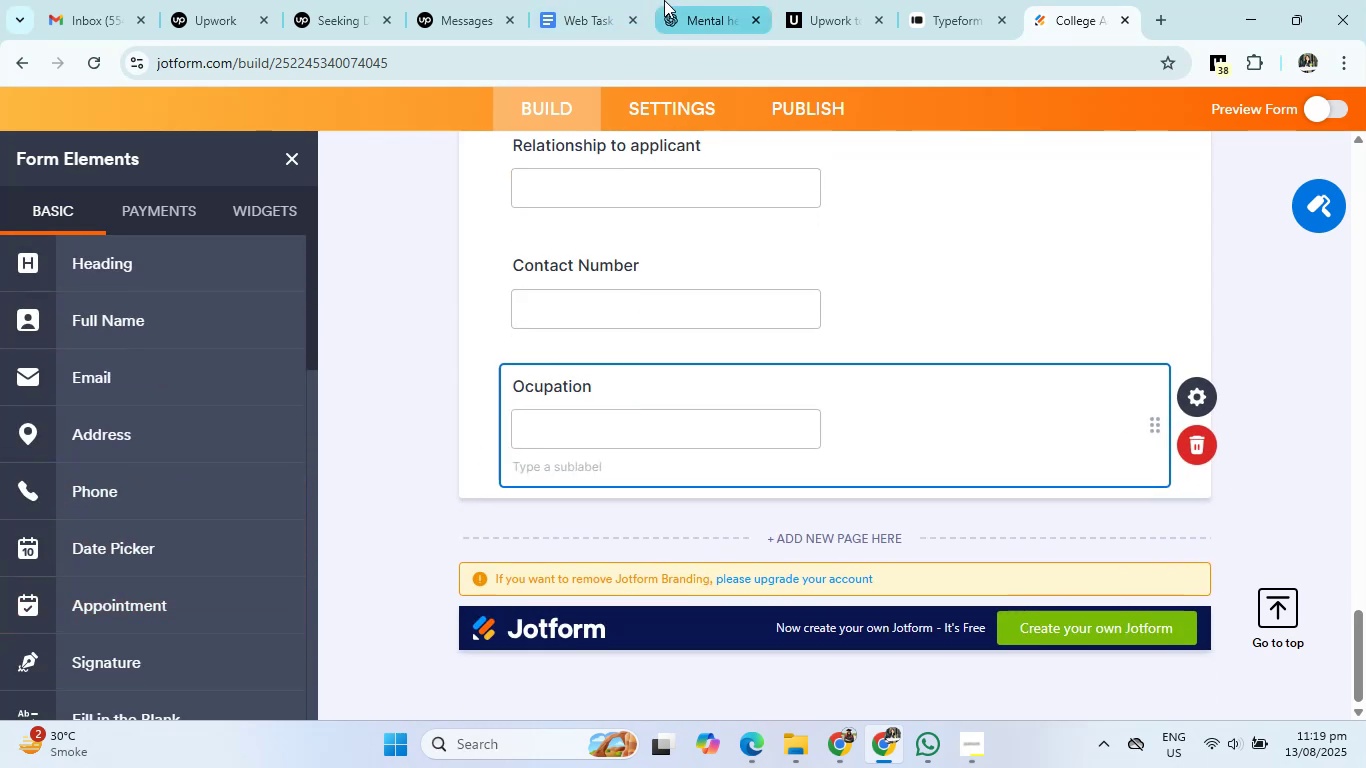 
left_click([677, 3])
 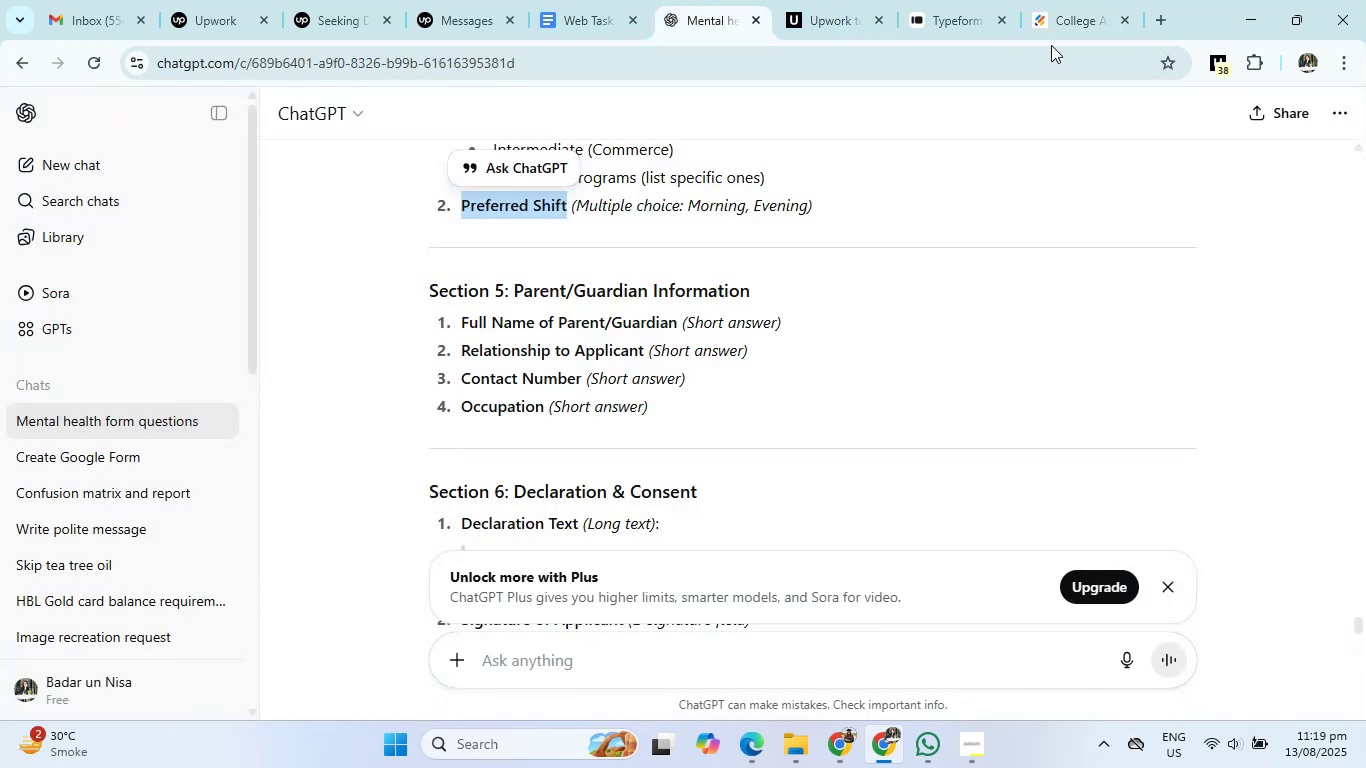 
left_click([1073, 26])
 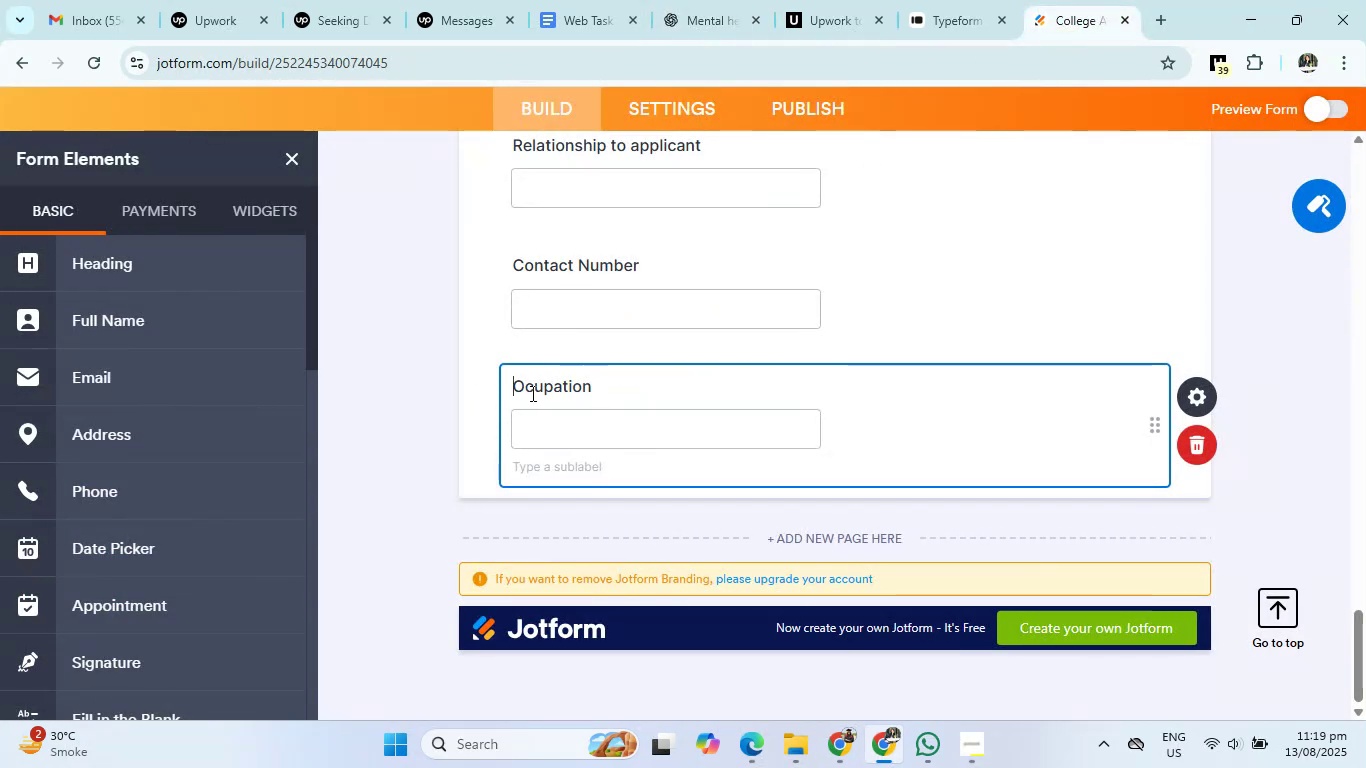 
left_click([534, 393])
 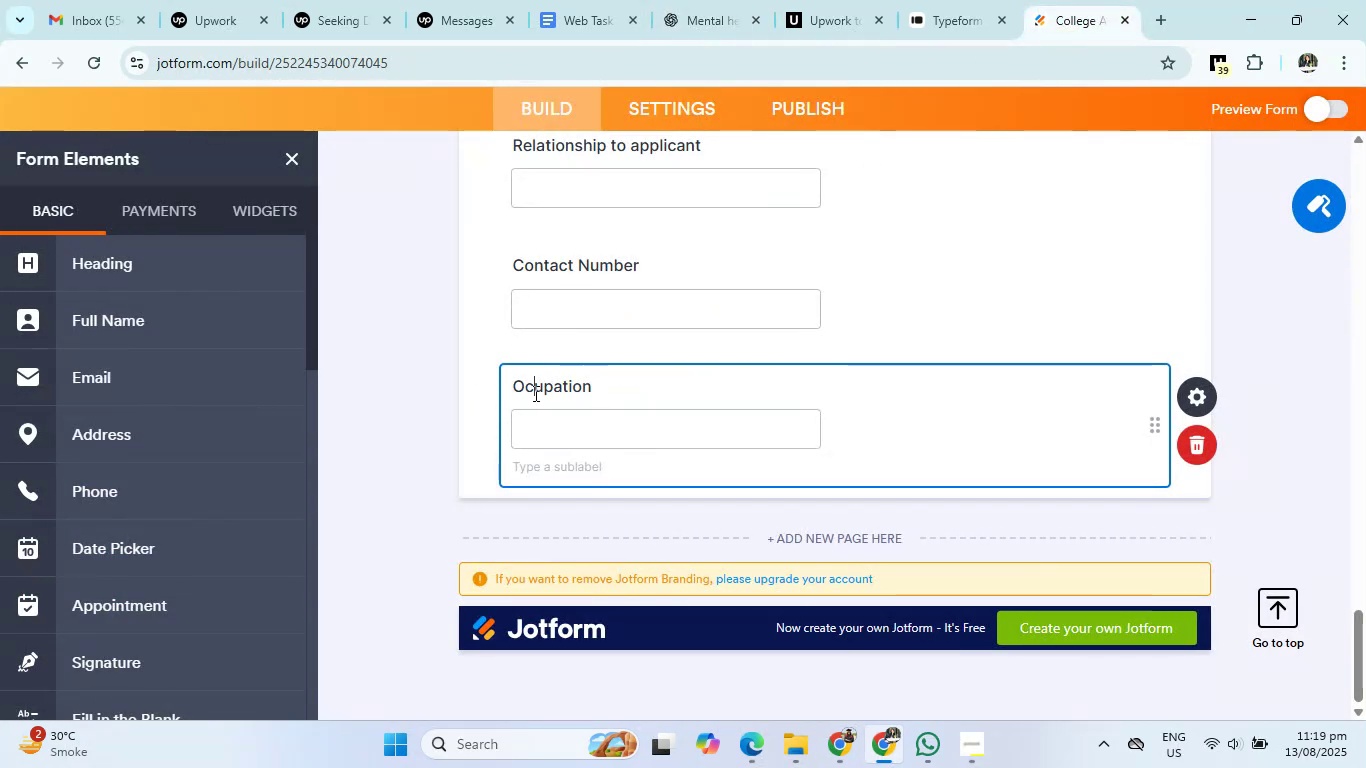 
key(C)
 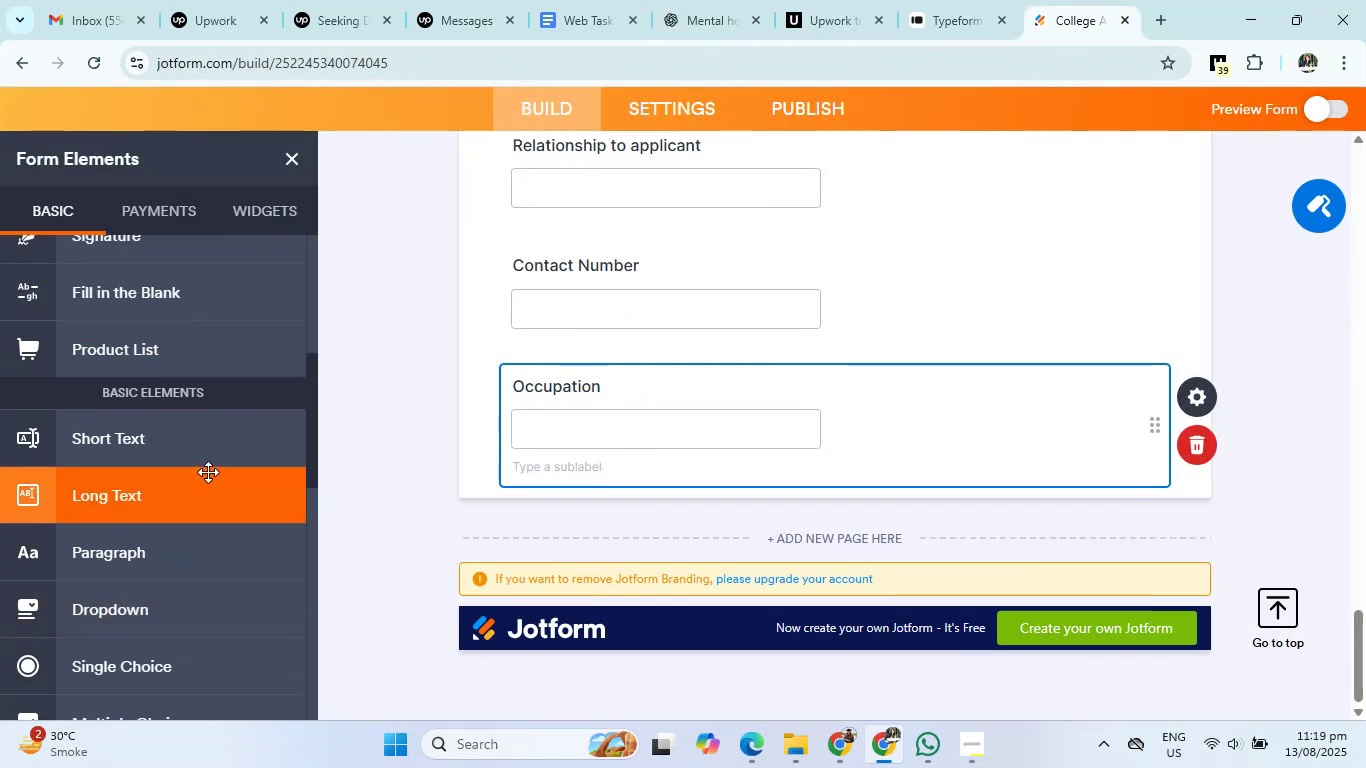 
left_click([209, 462])
 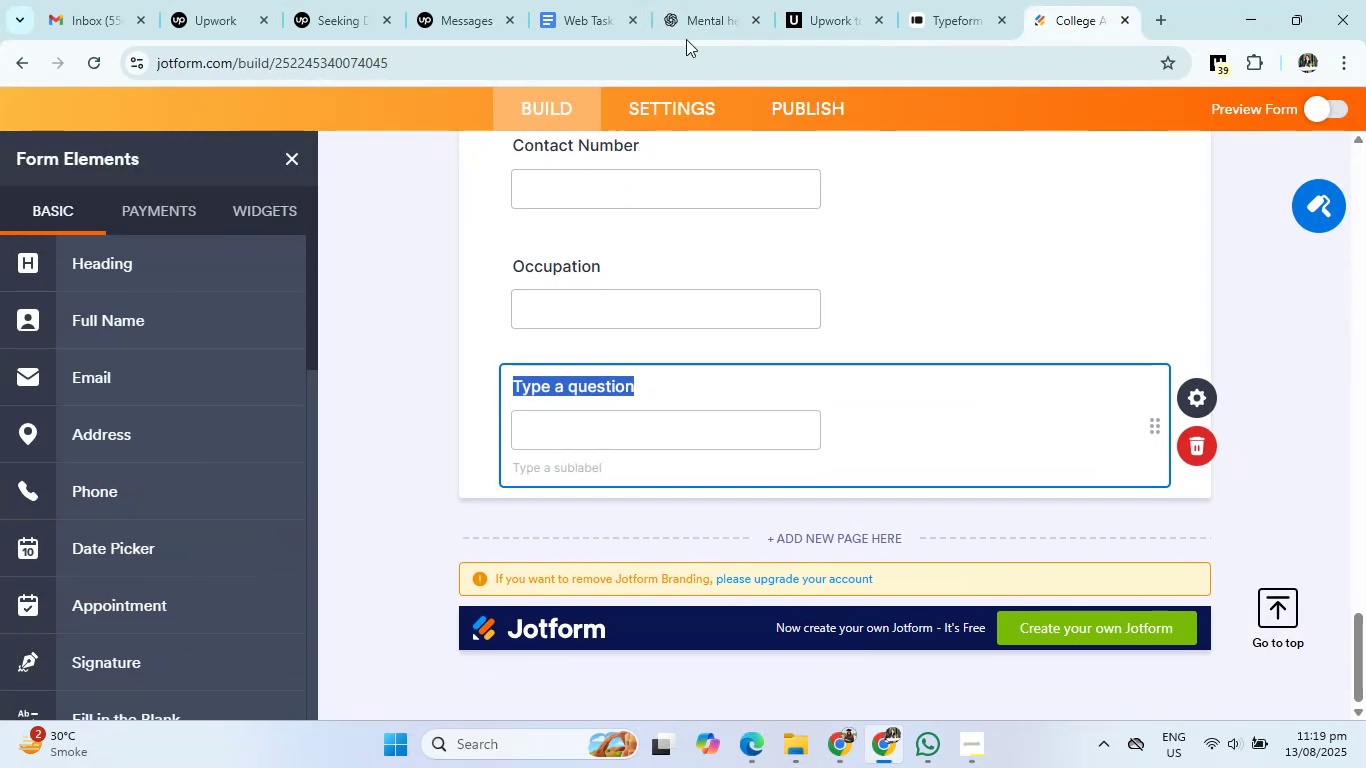 
left_click([699, 8])
 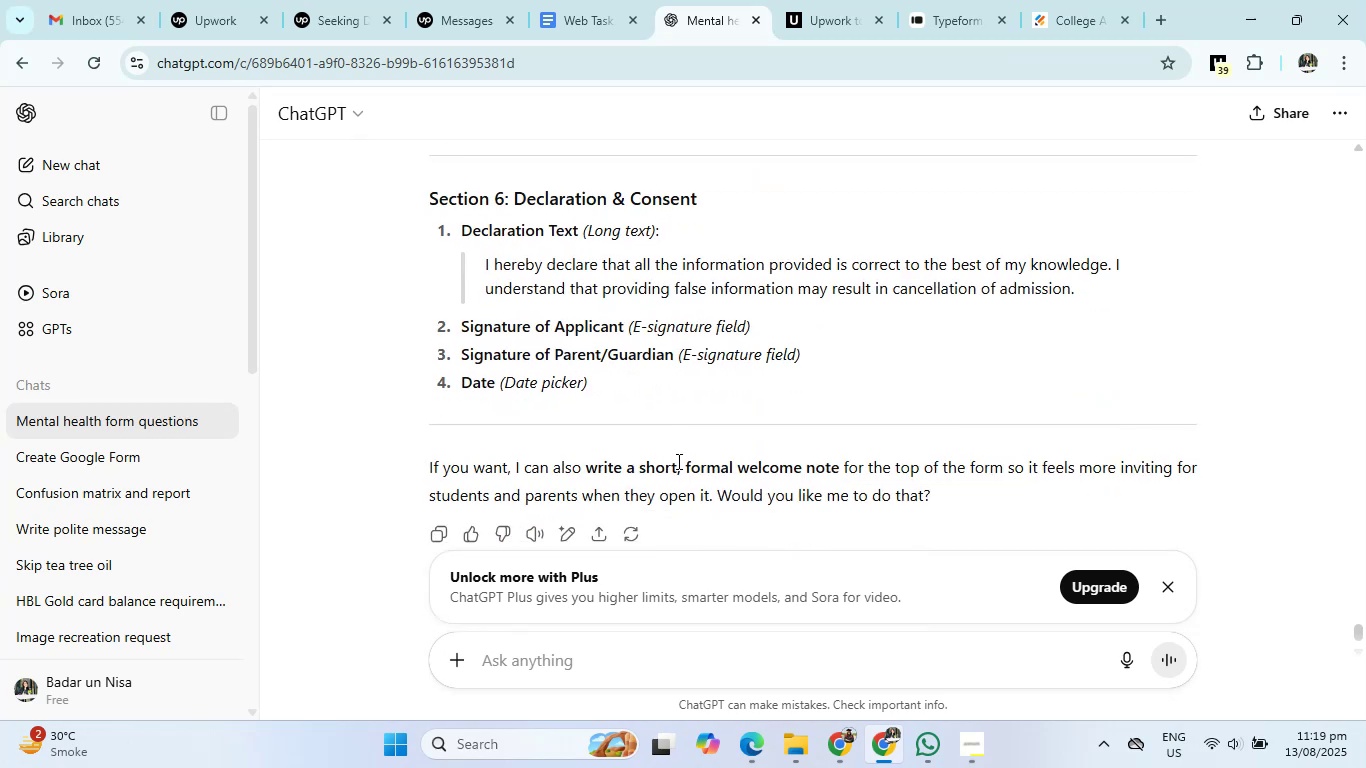 
wait(6.15)
 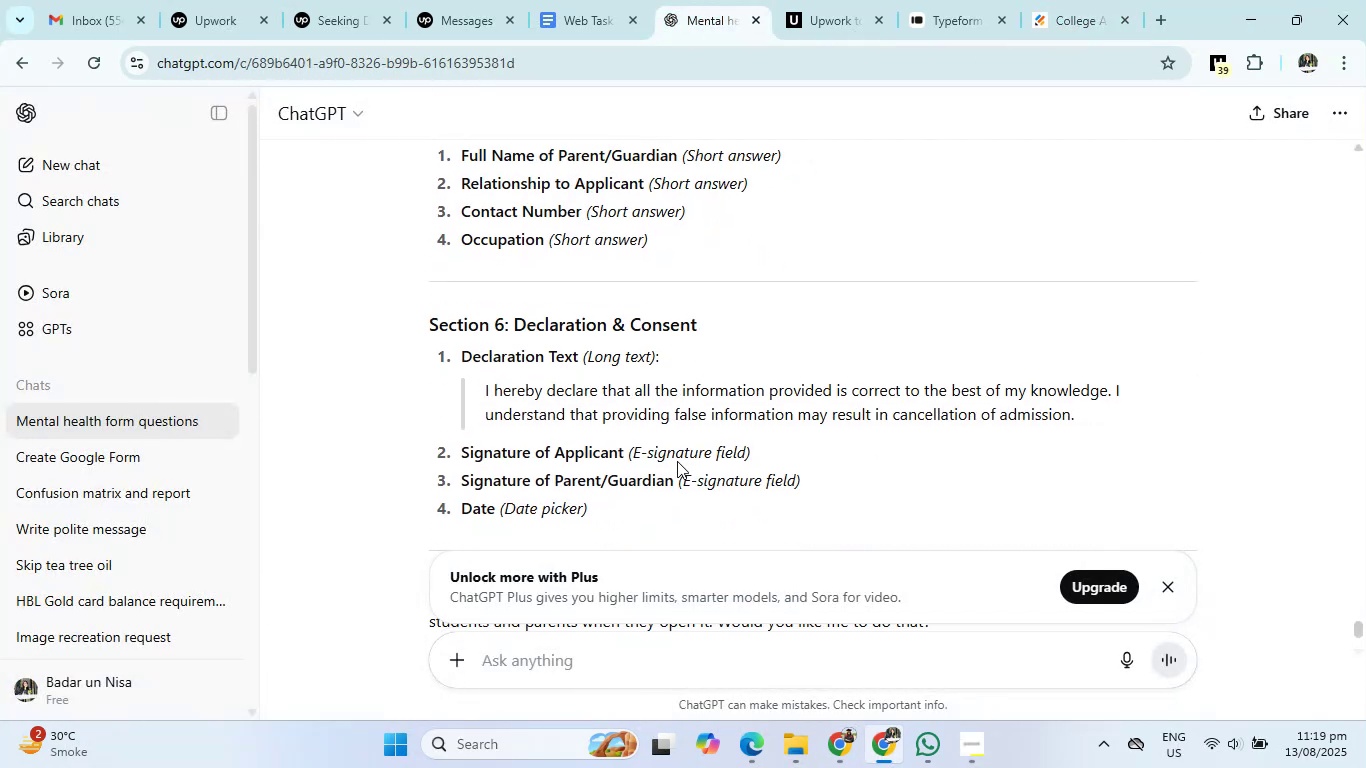 
left_click_drag(start_coordinate=[512, 200], to_coordinate=[724, 192])
 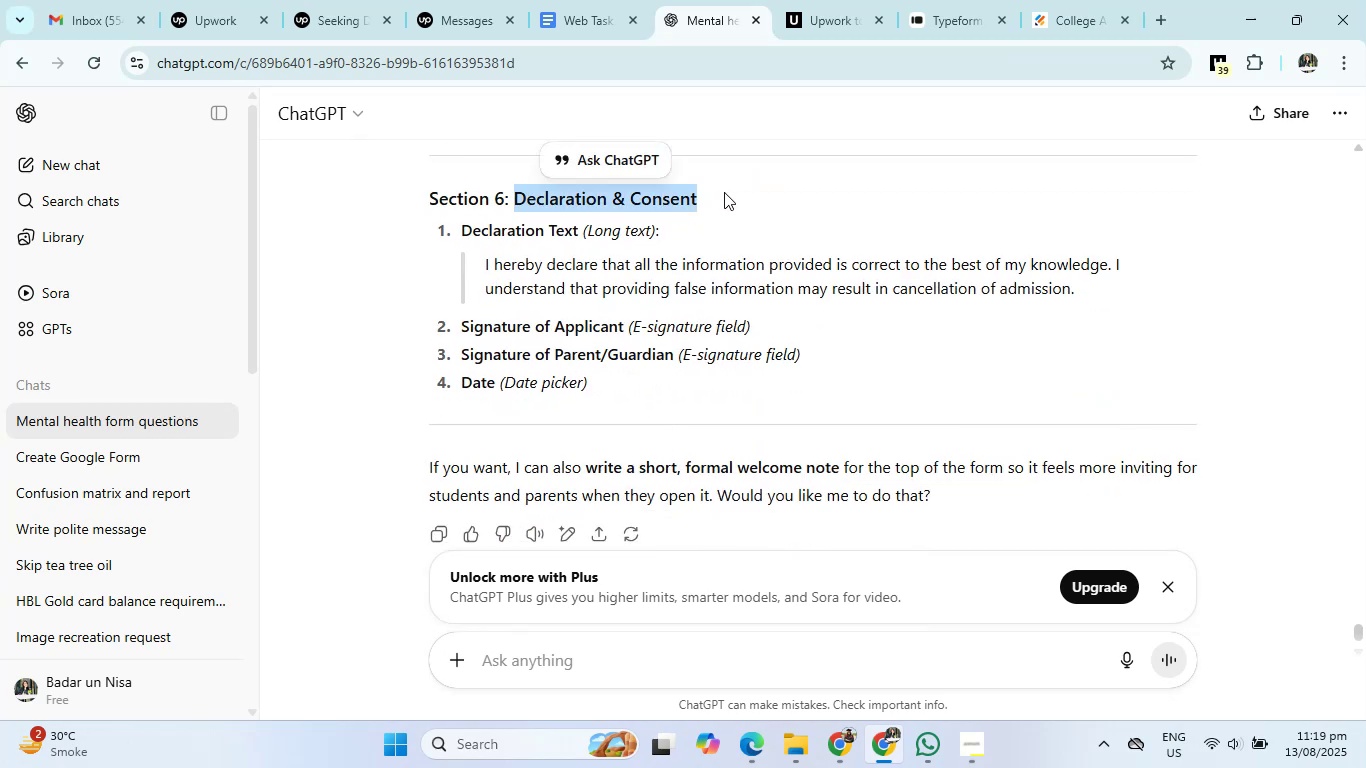 
key(Control+C)
 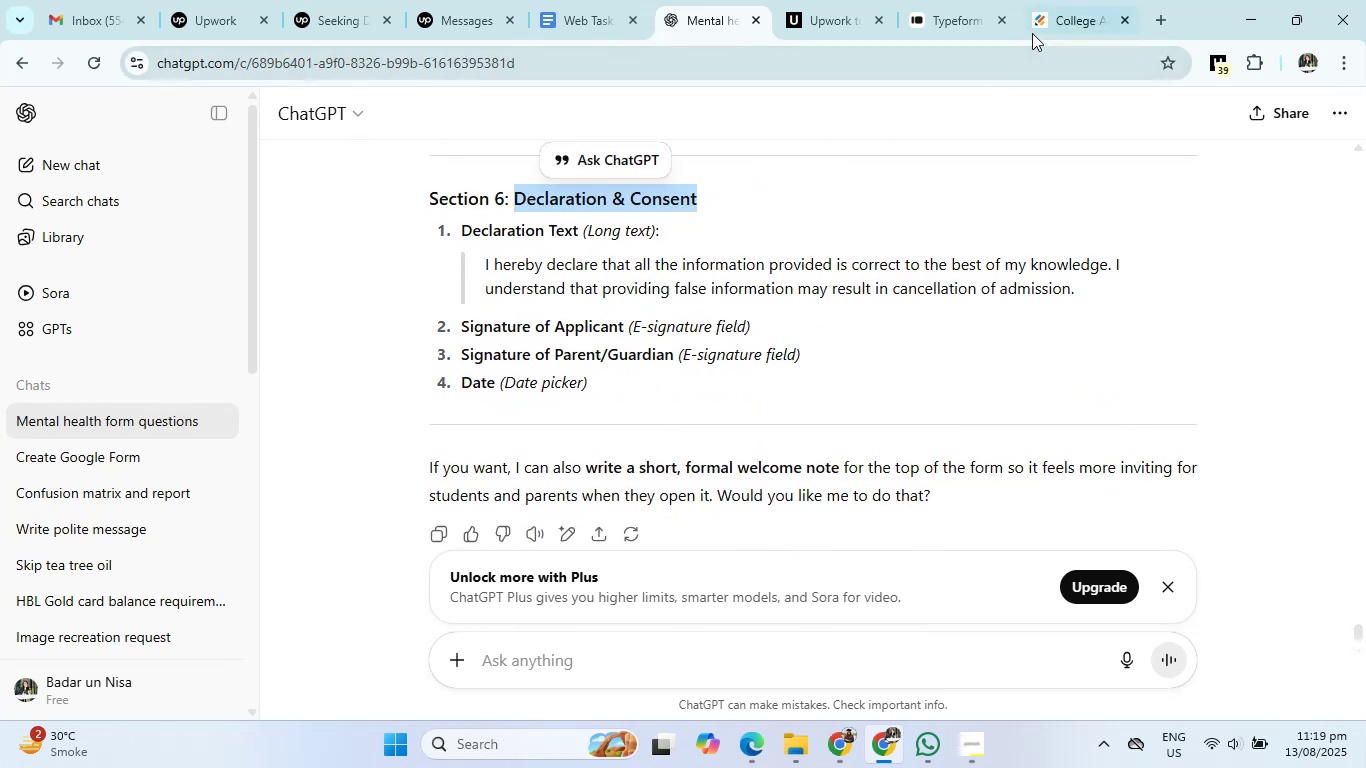 
left_click([1057, 13])
 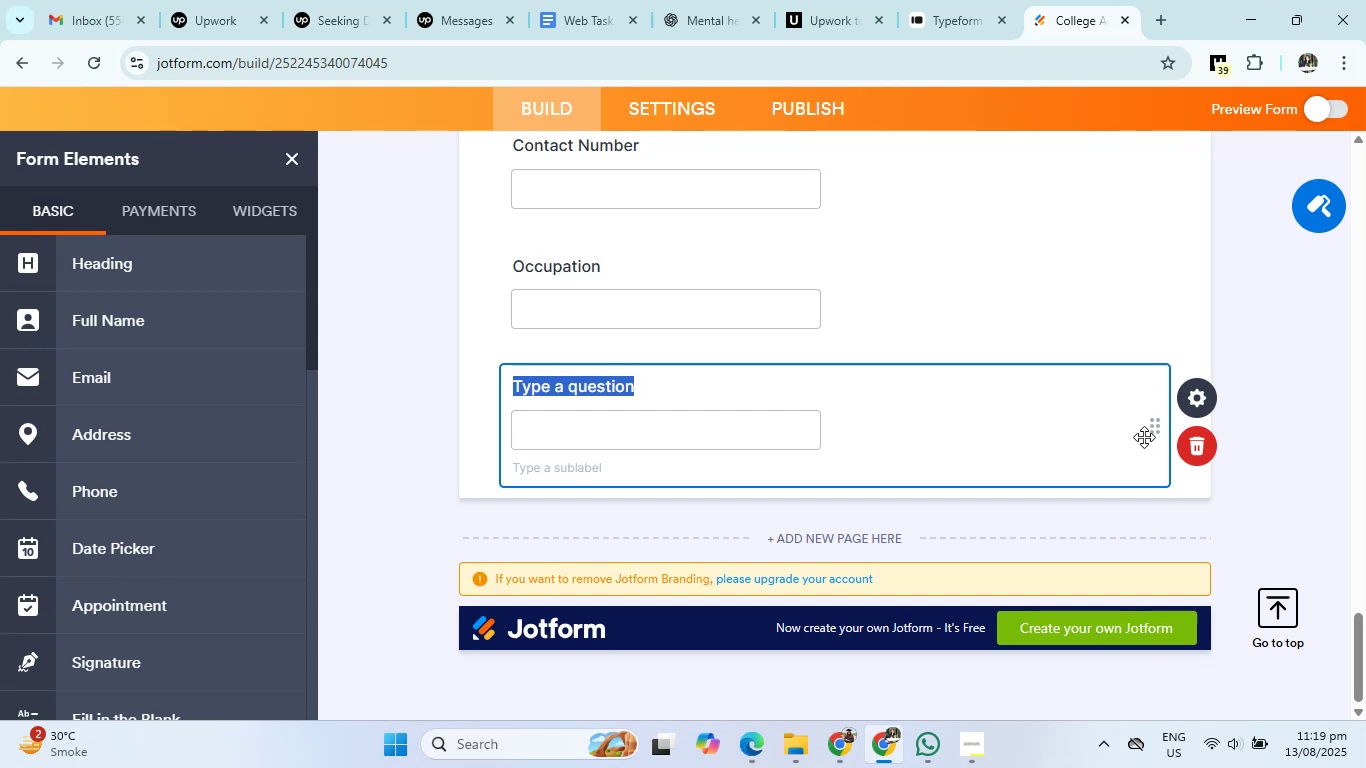 
left_click([1158, 427])
 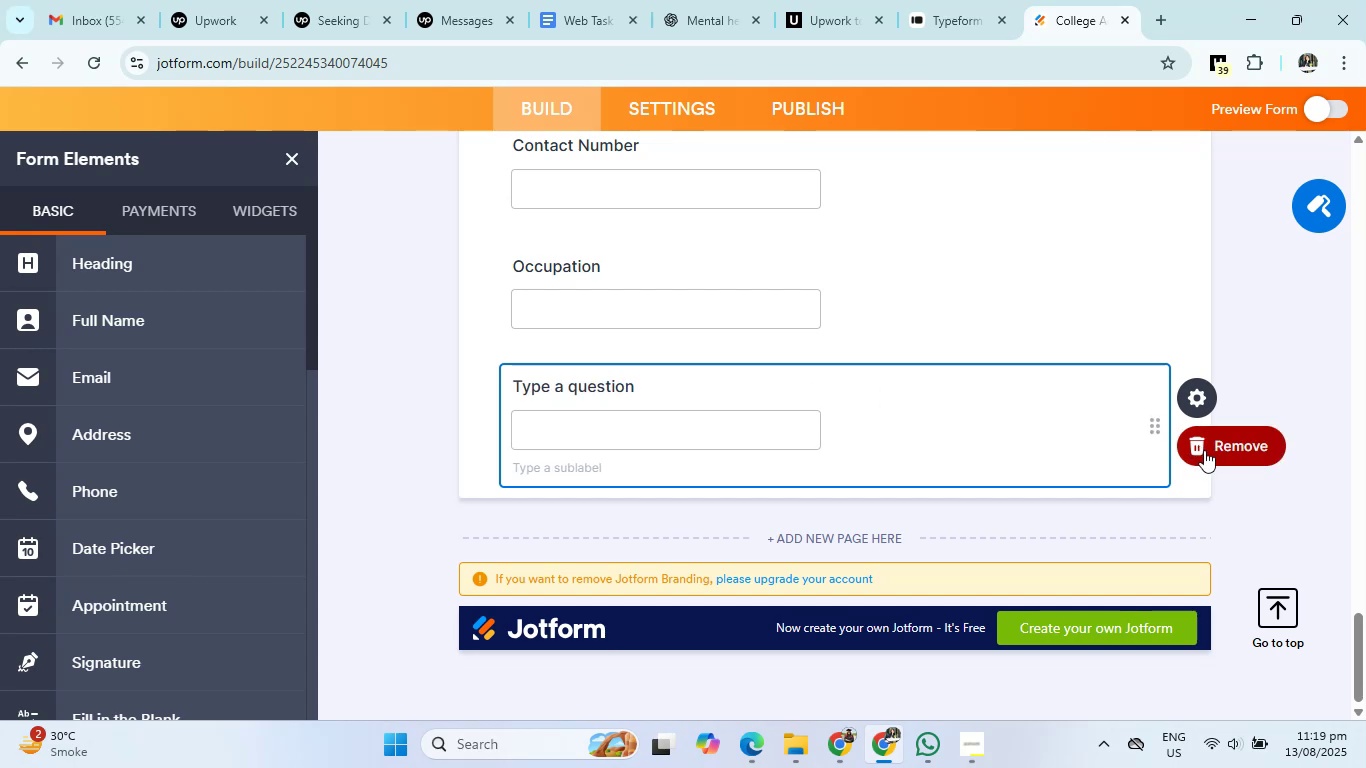 
left_click([1204, 450])
 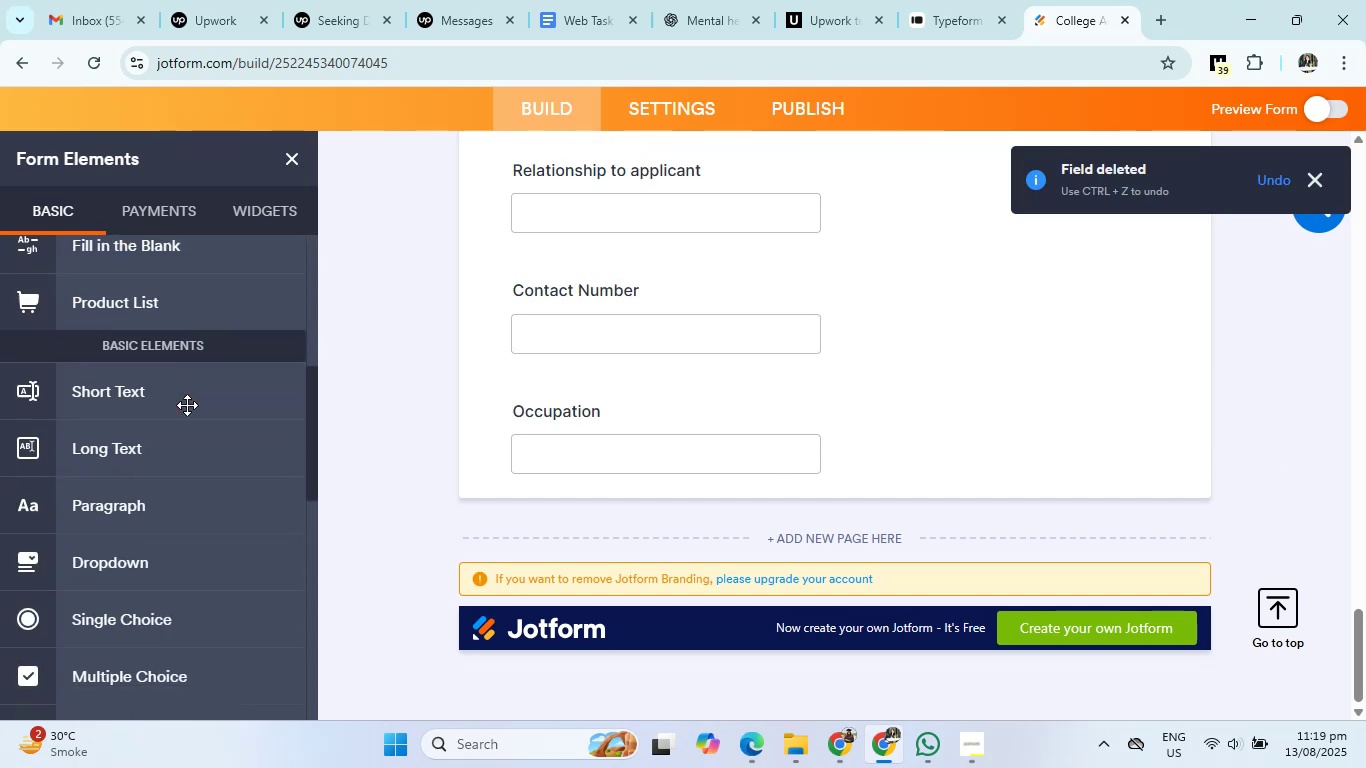 
left_click([118, 467])
 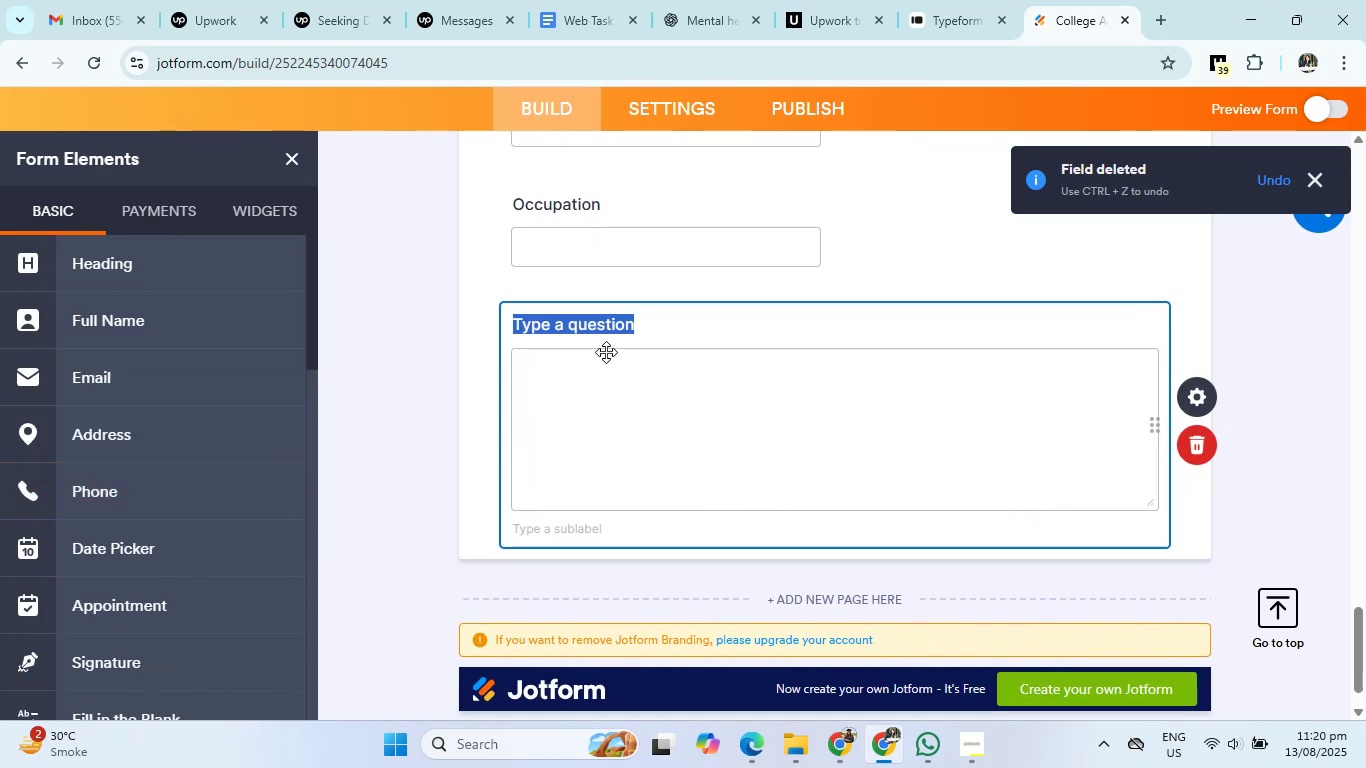 
key(Backspace)
 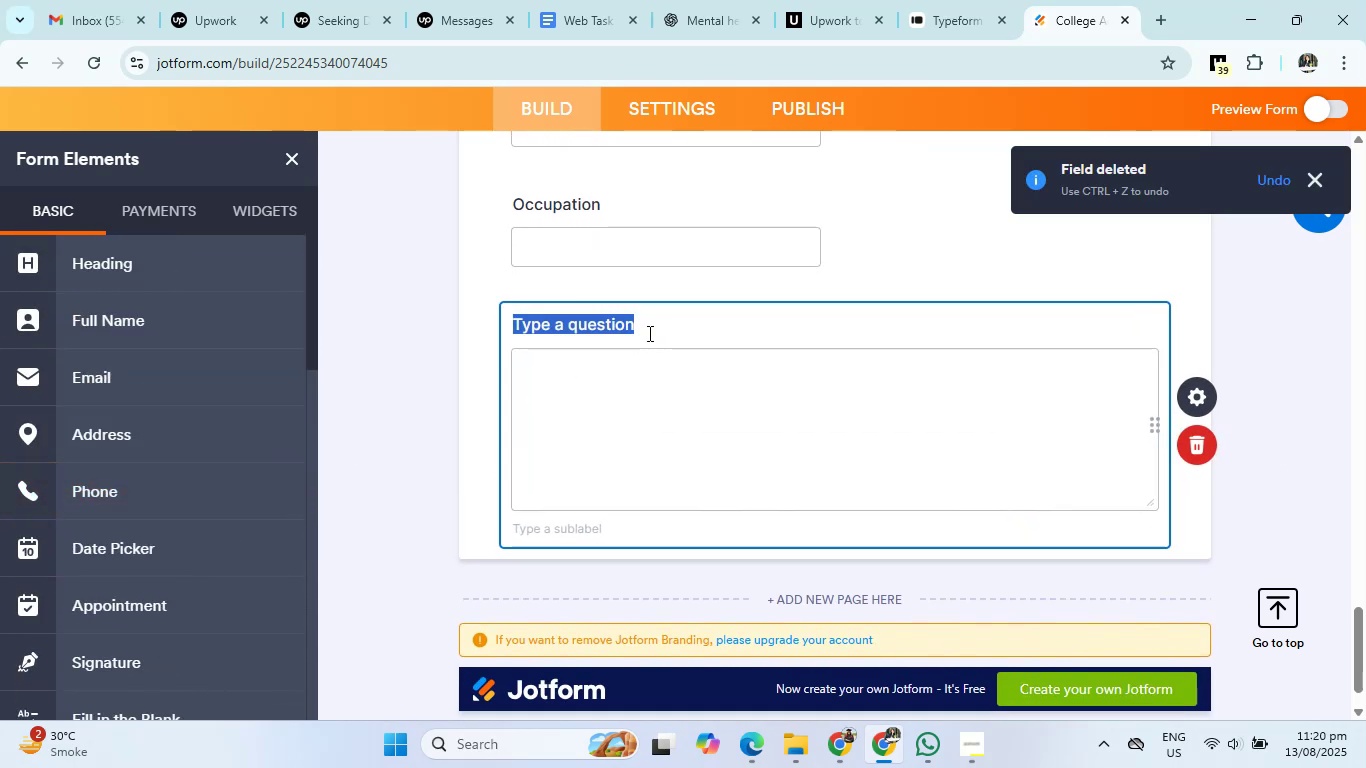 
key(Control+V)
 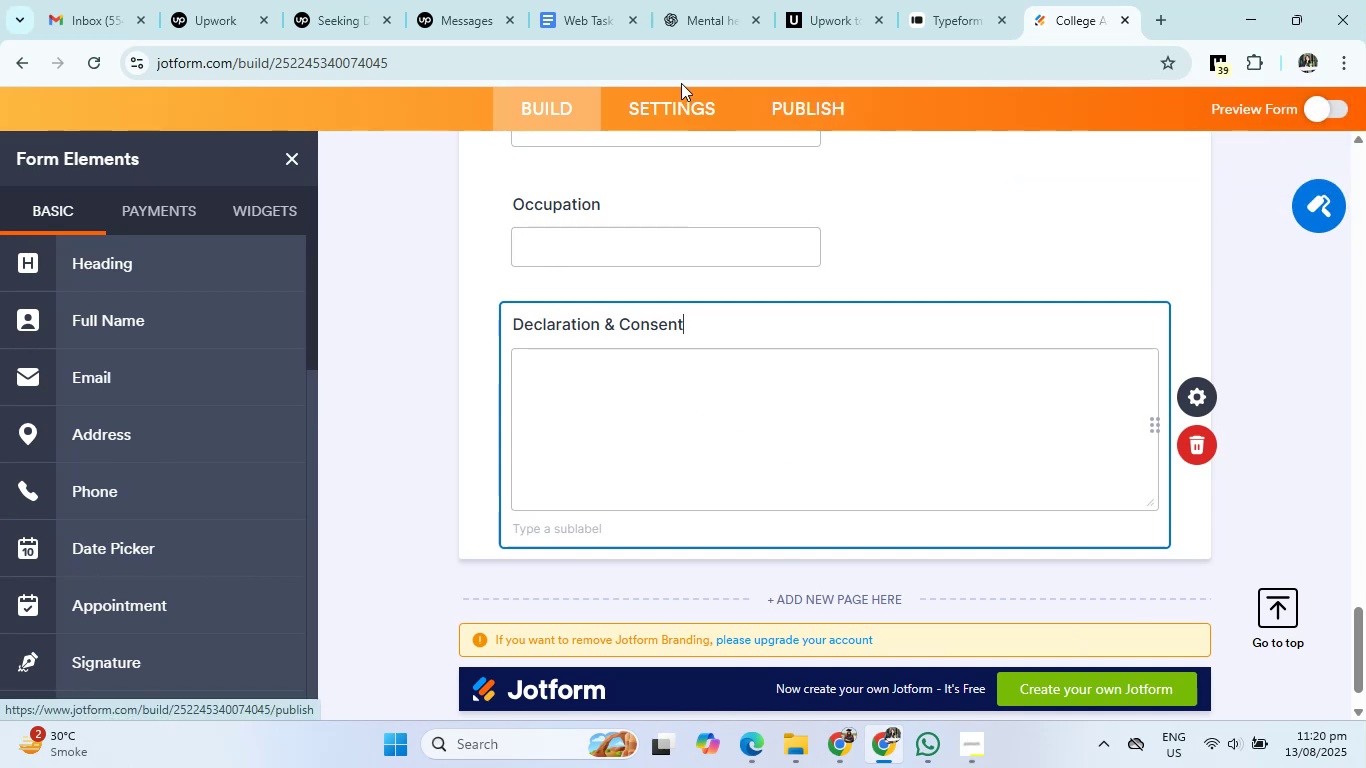 
wait(8.66)
 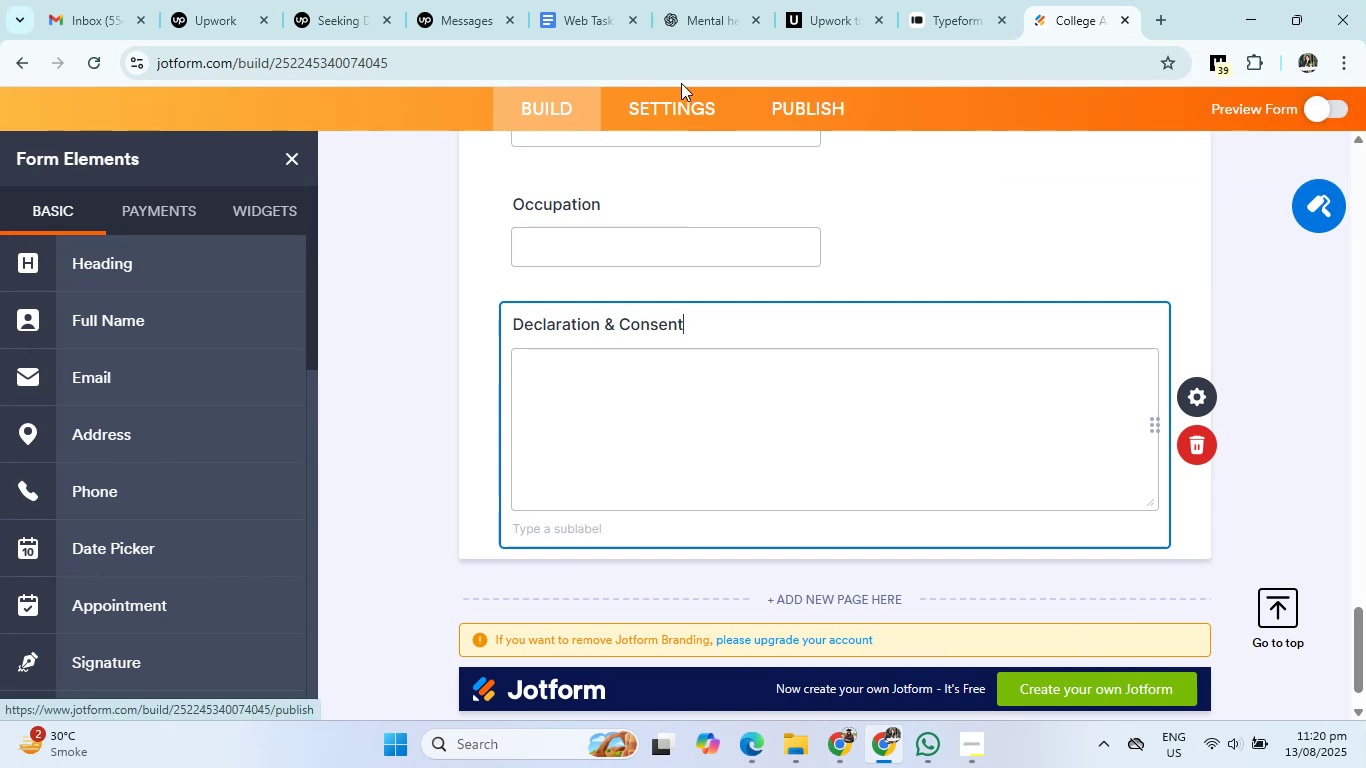 
left_click([572, 10])
 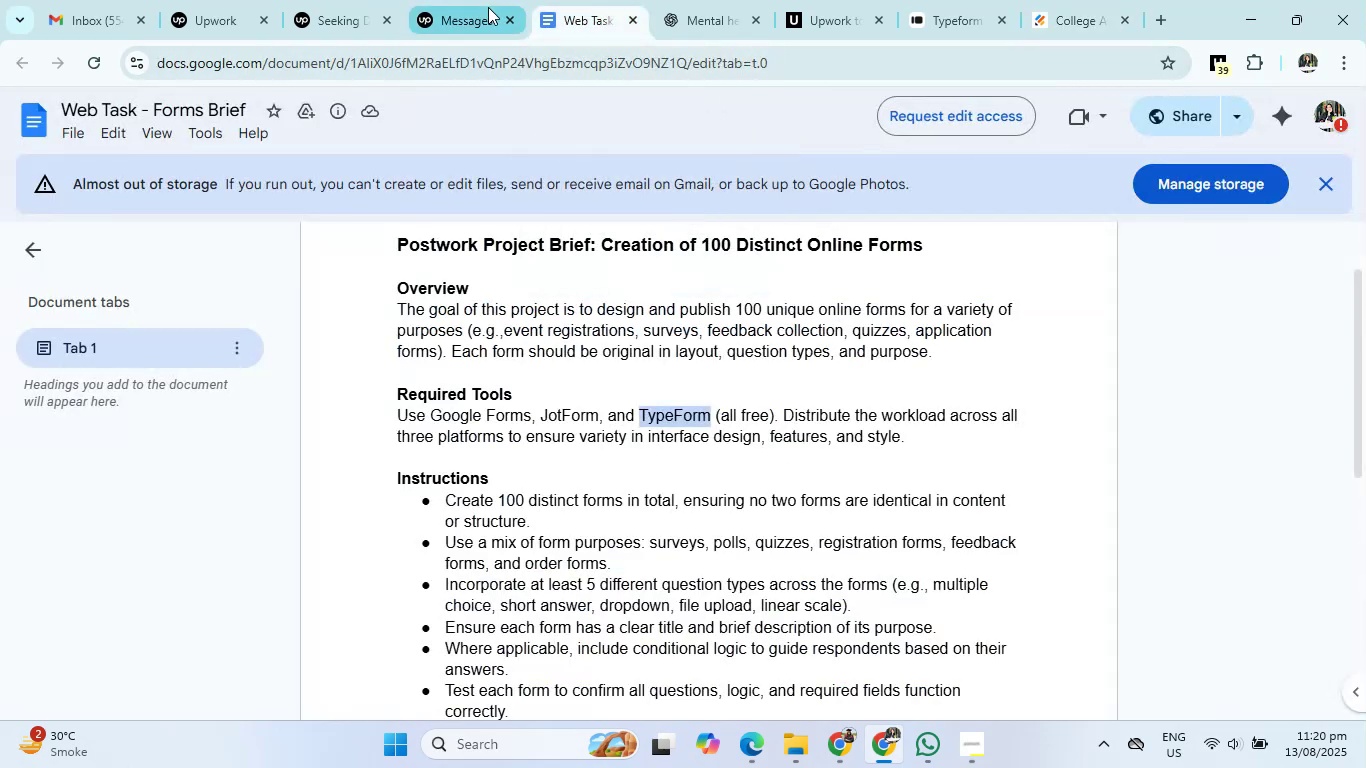 
left_click([488, 7])
 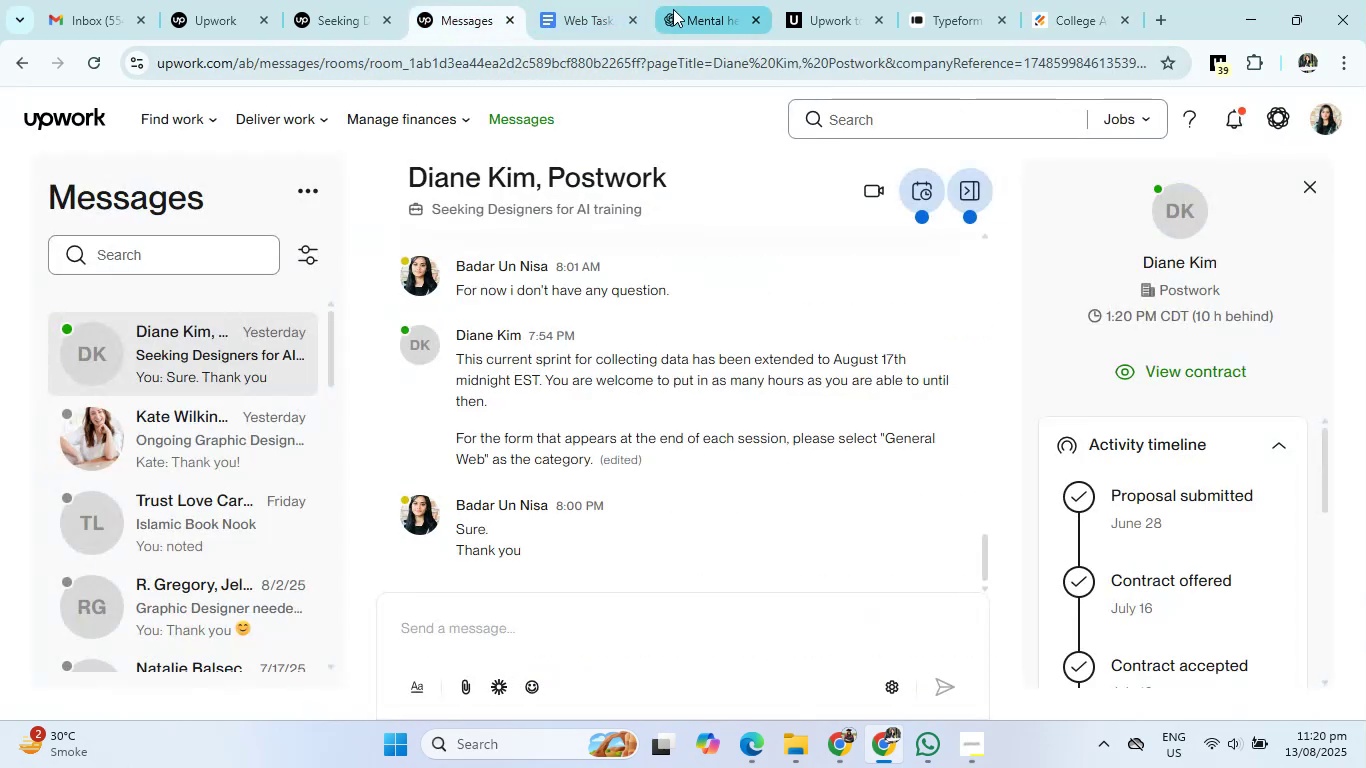 
left_click([673, 9])
 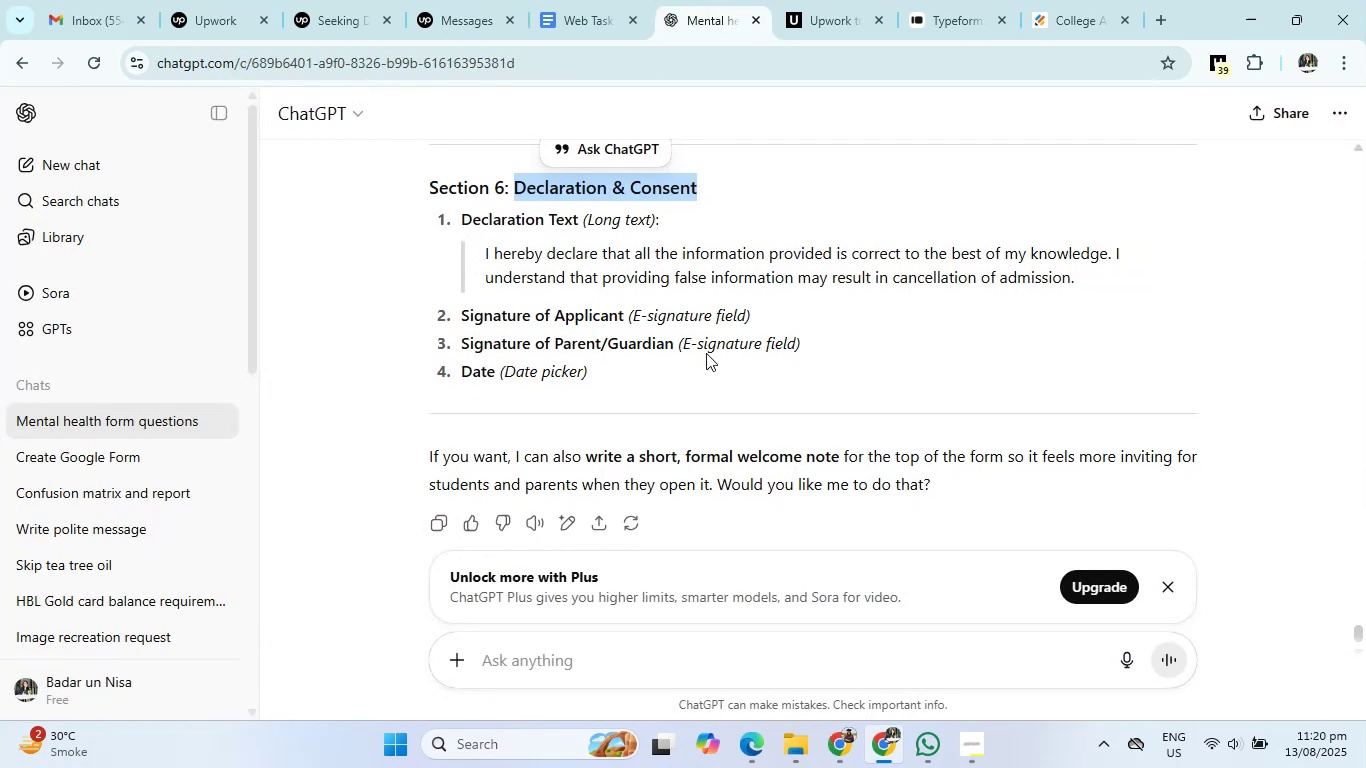 
left_click([1056, 26])
 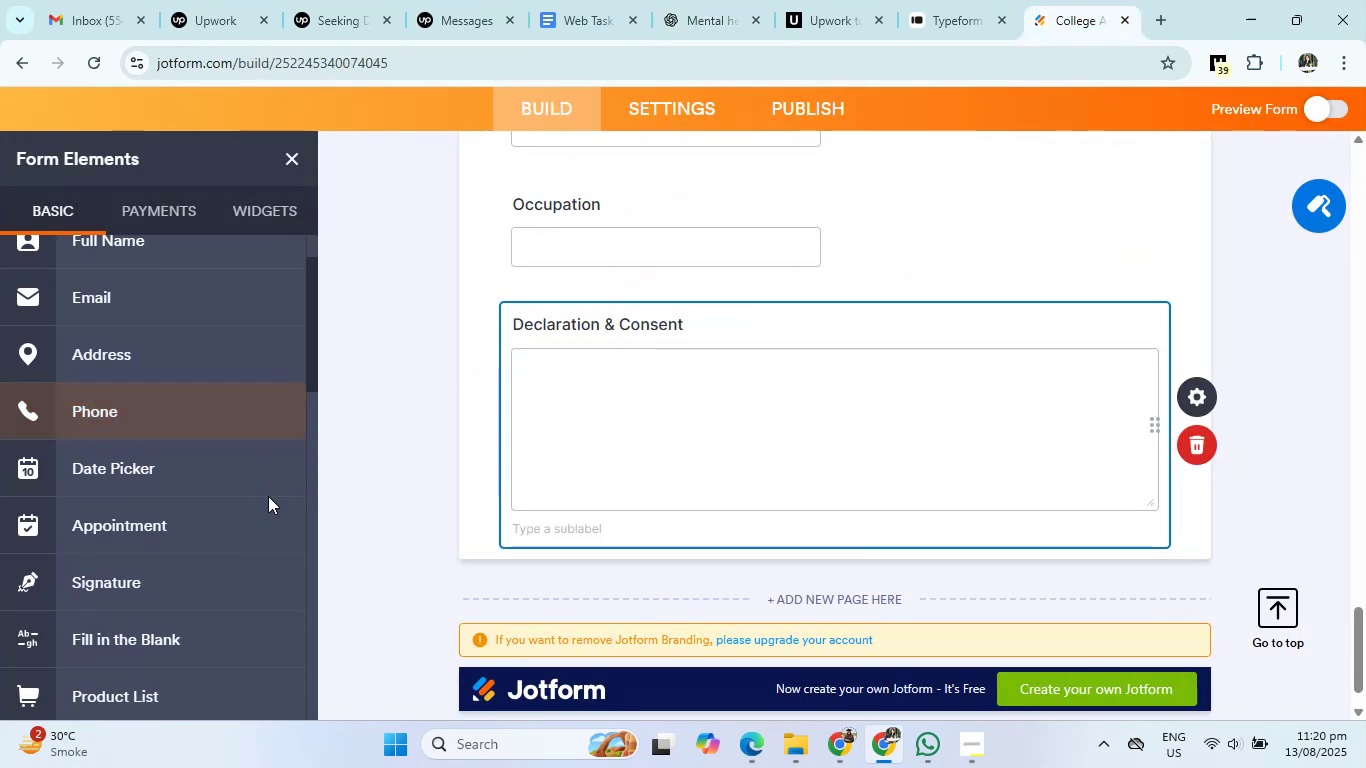 
left_click([146, 522])
 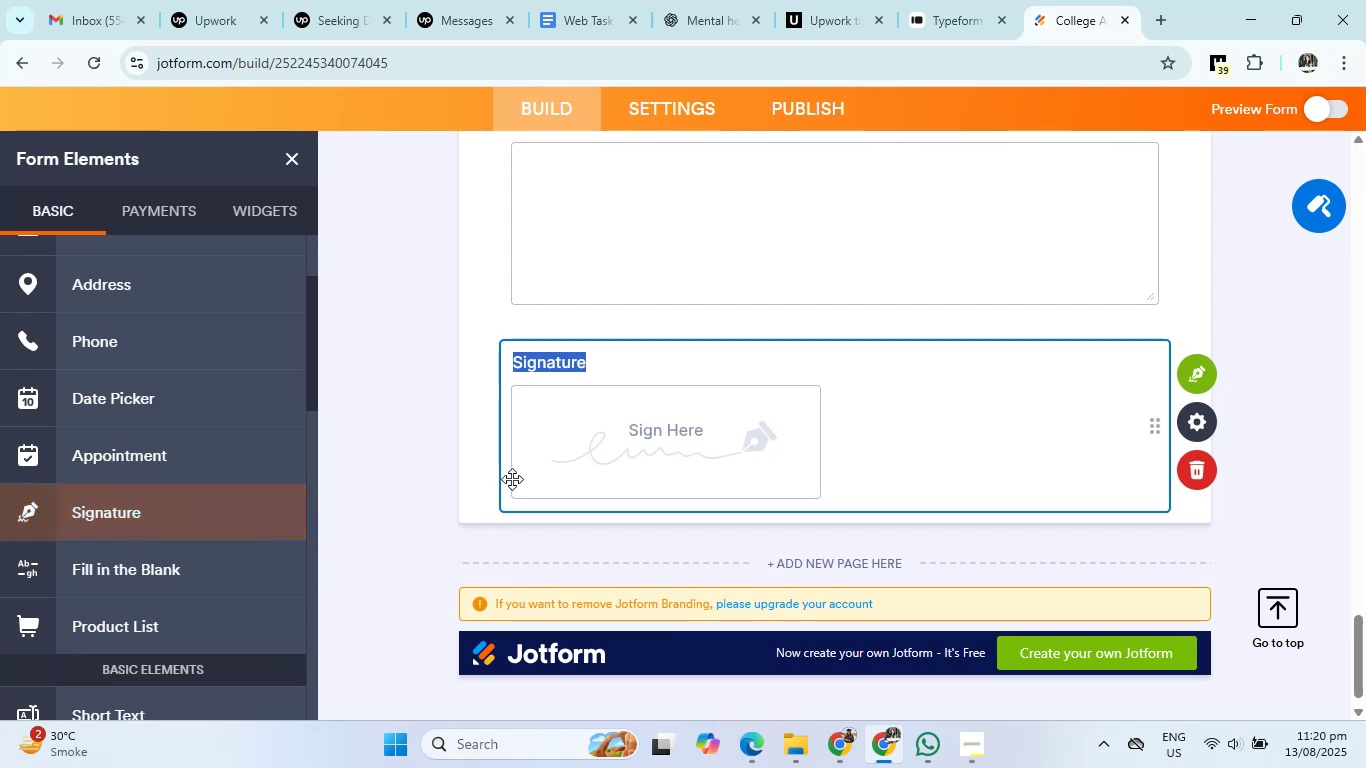 
key(Backspace)
type(Signature of applicant)
 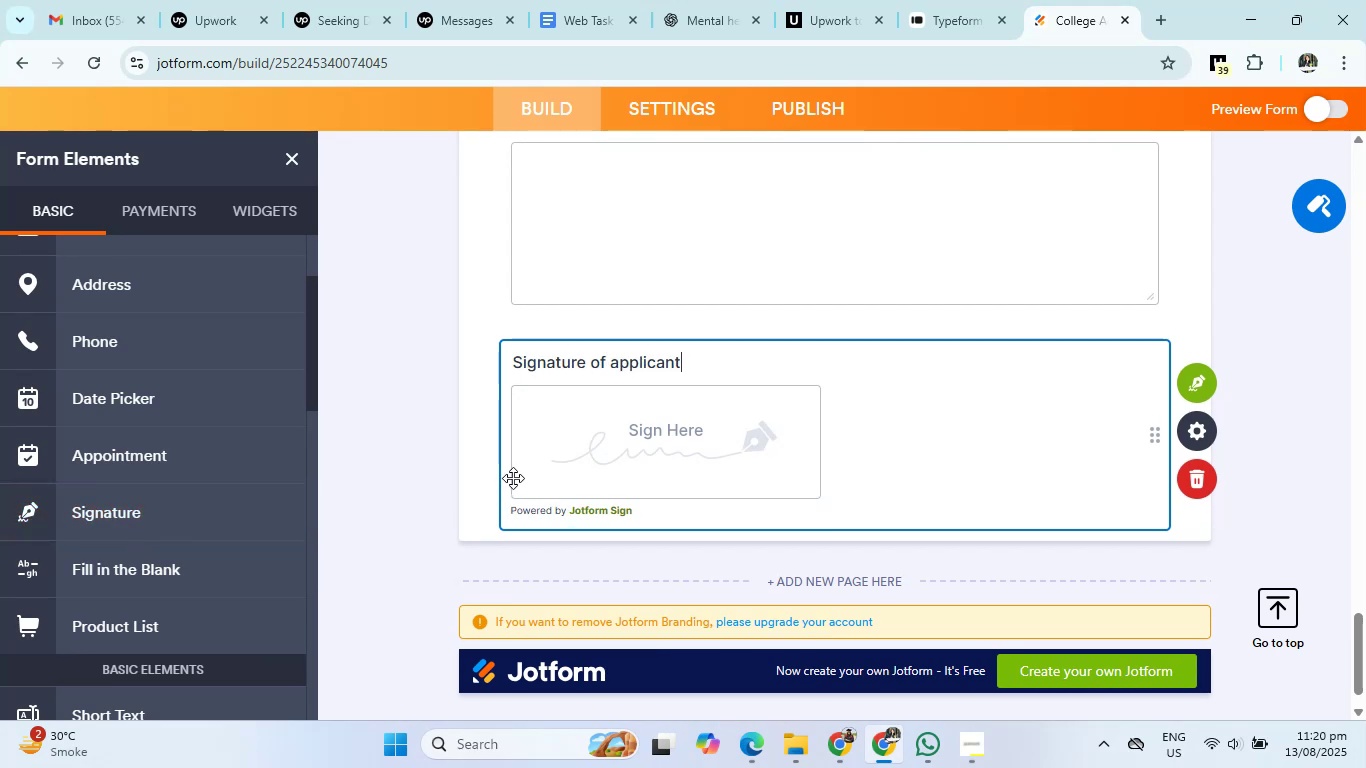 
left_click([139, 534])
 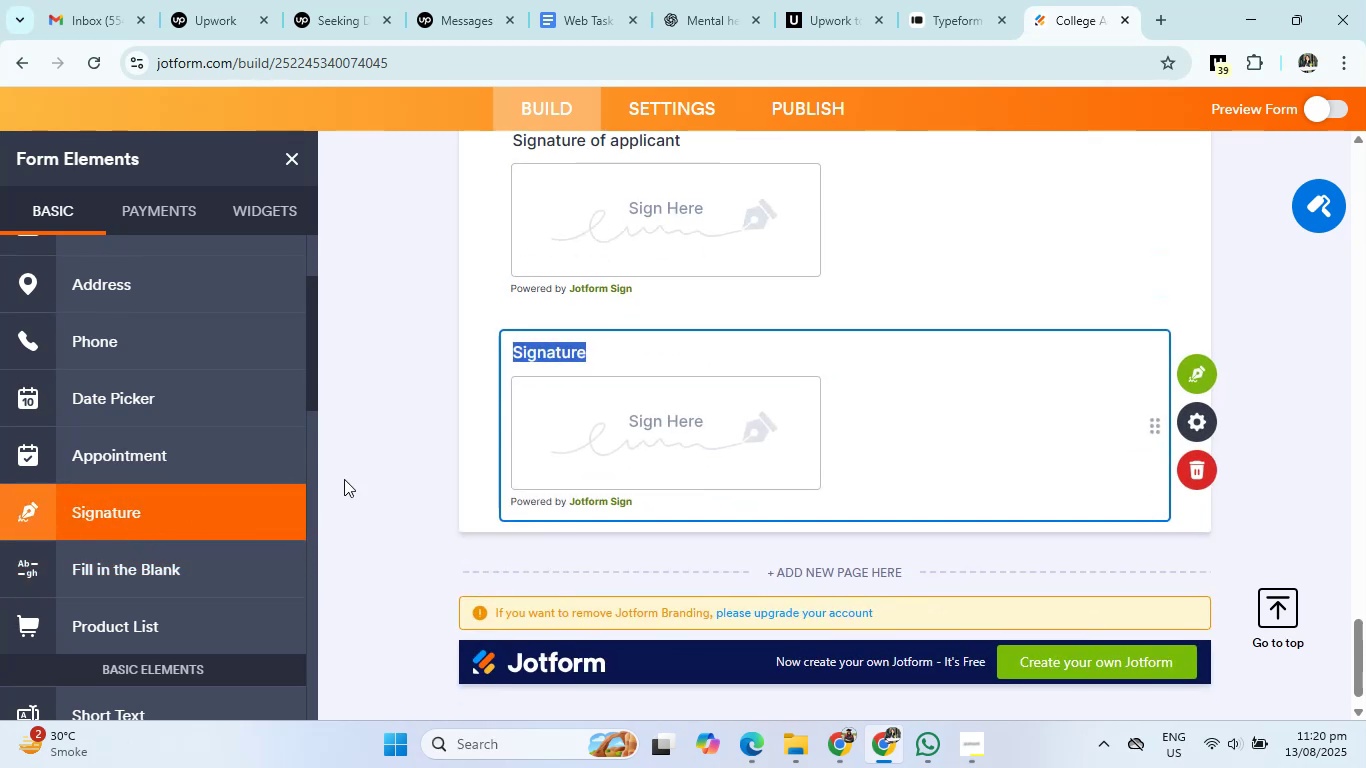 
key(Backspace)
type(signature of Guardian)
 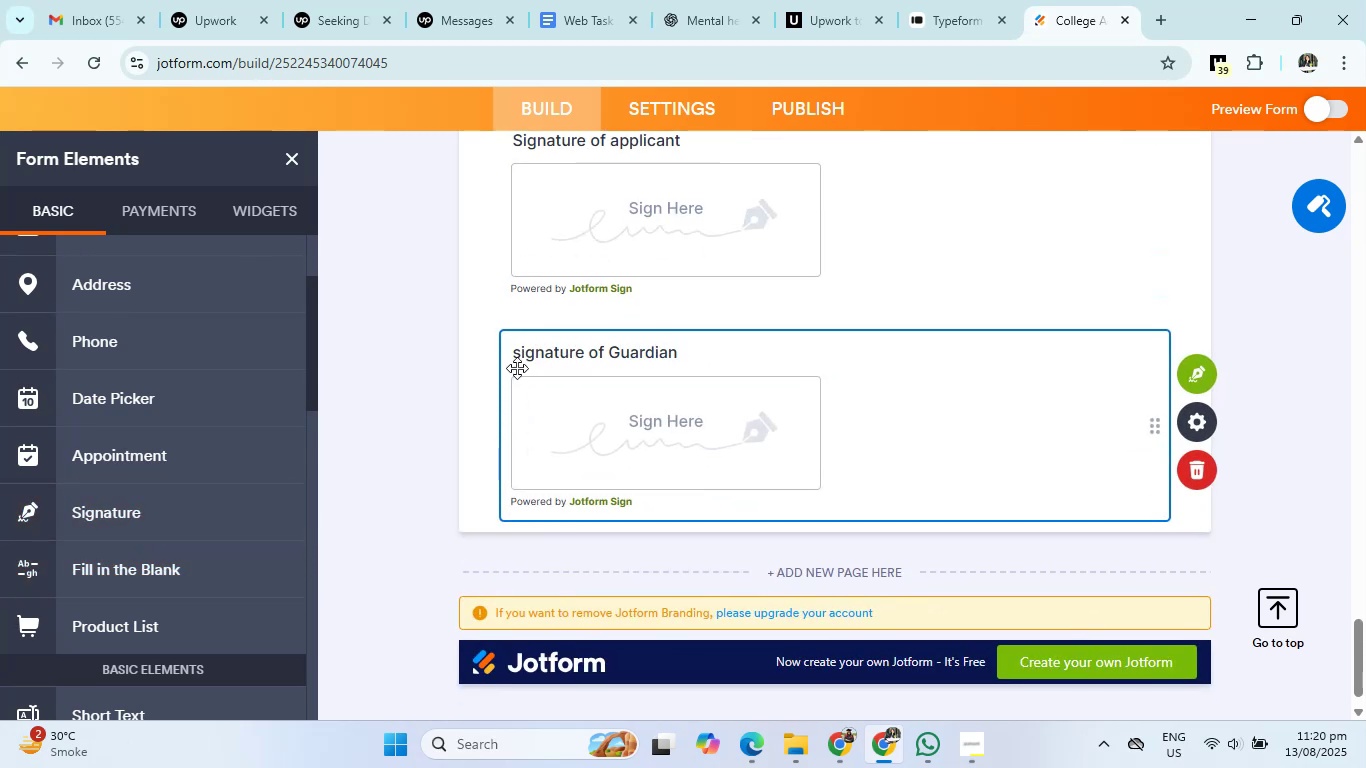 
left_click([520, 356])
 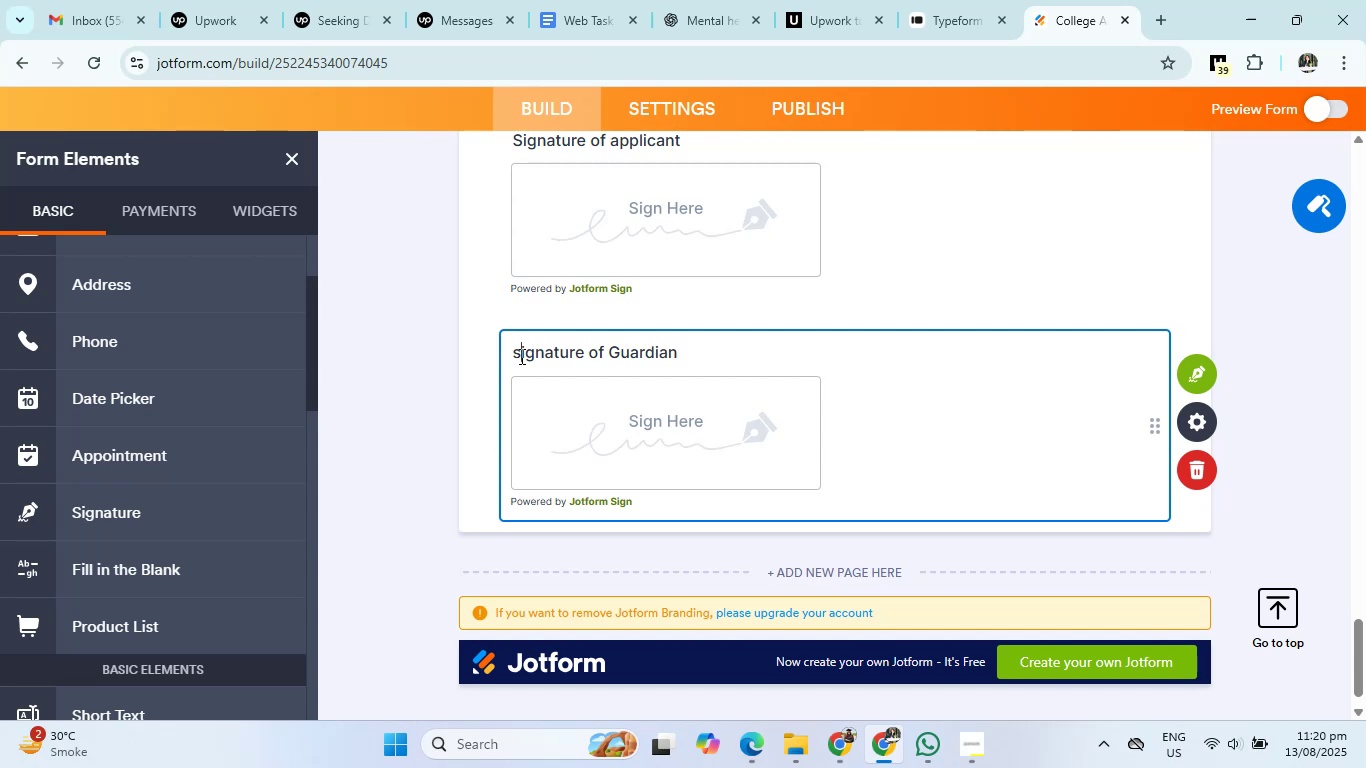 
key(Backspace)
 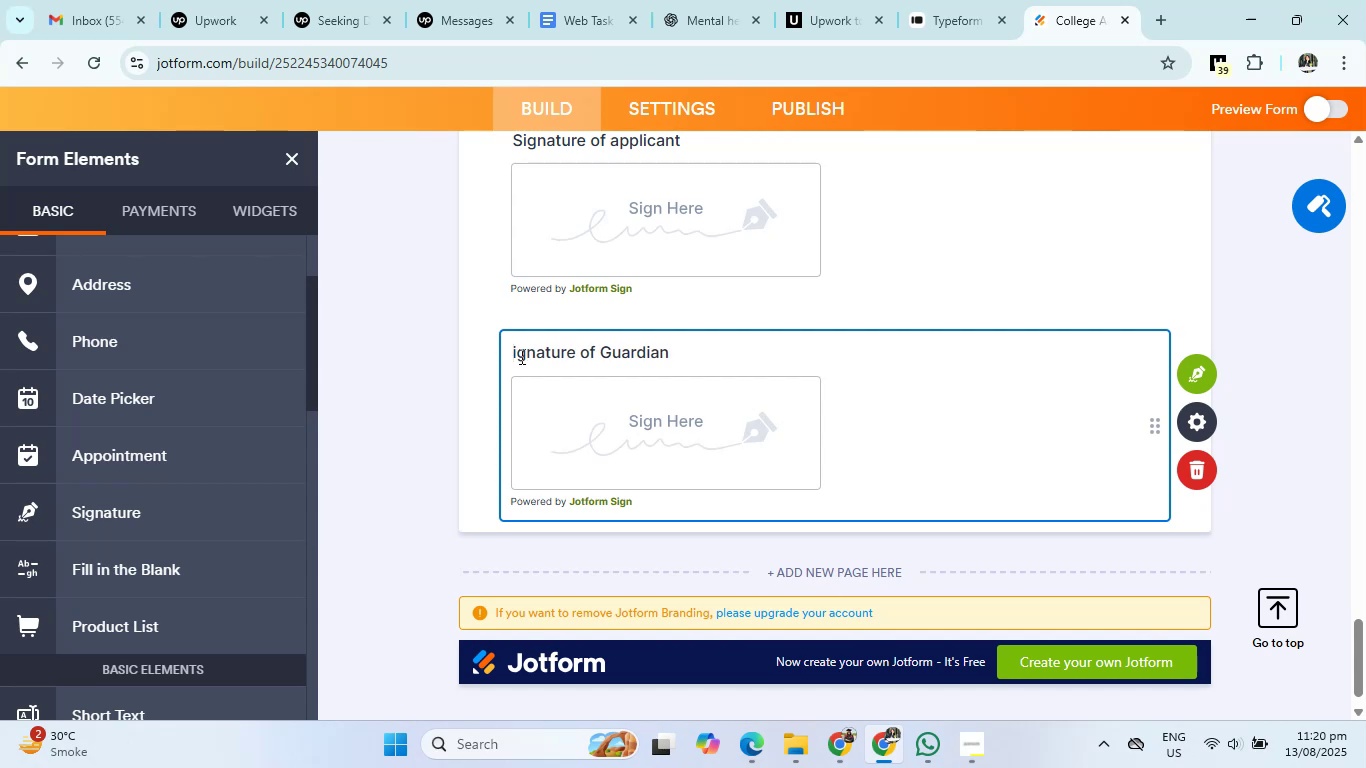 
key(Shift+ShiftRight)
 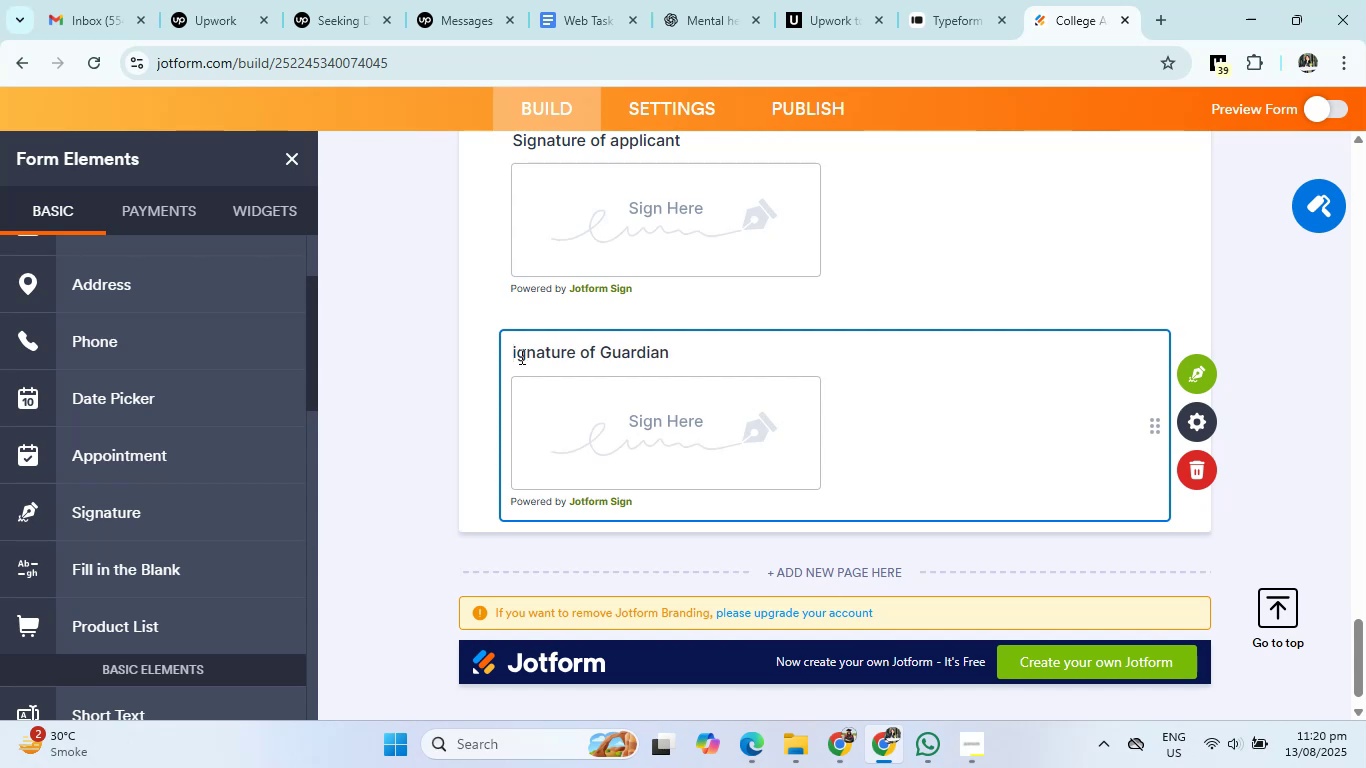 
key(Shift+S)
 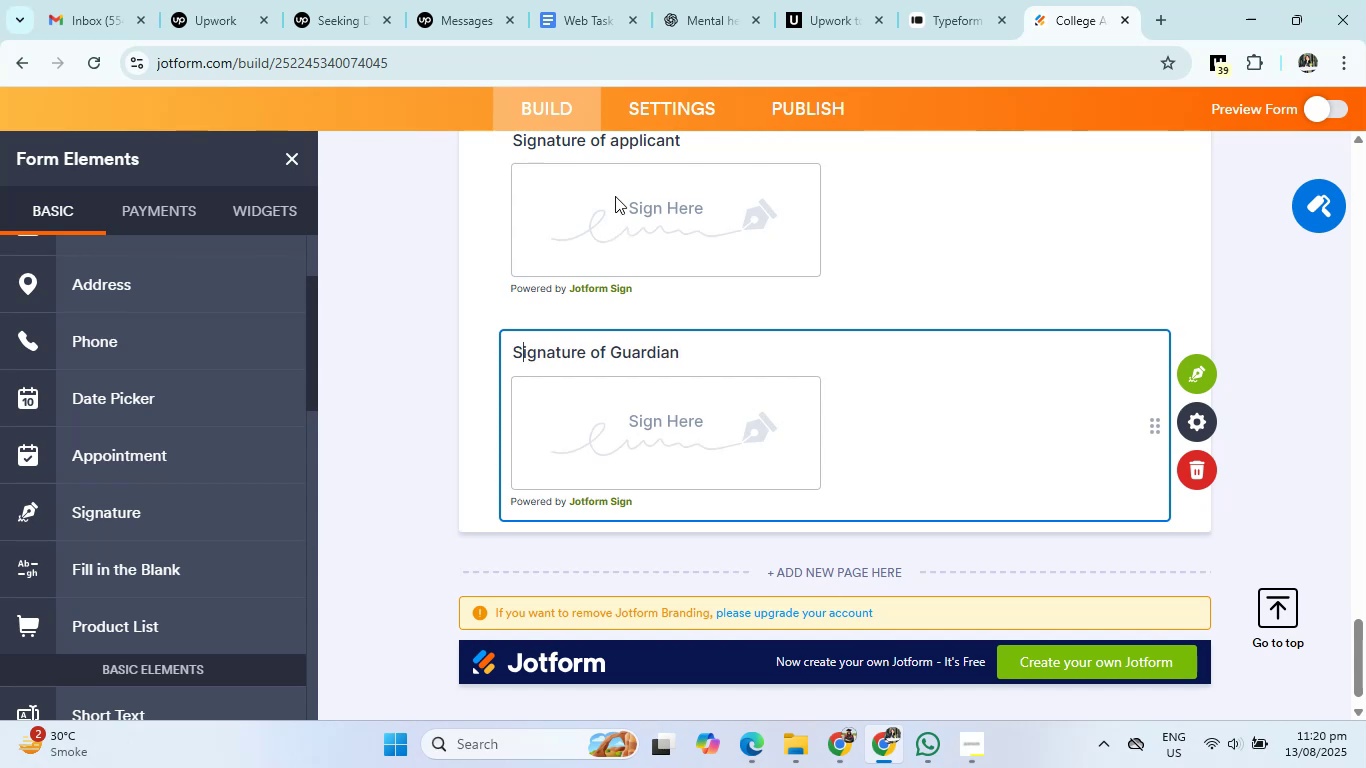 
left_click([616, 135])
 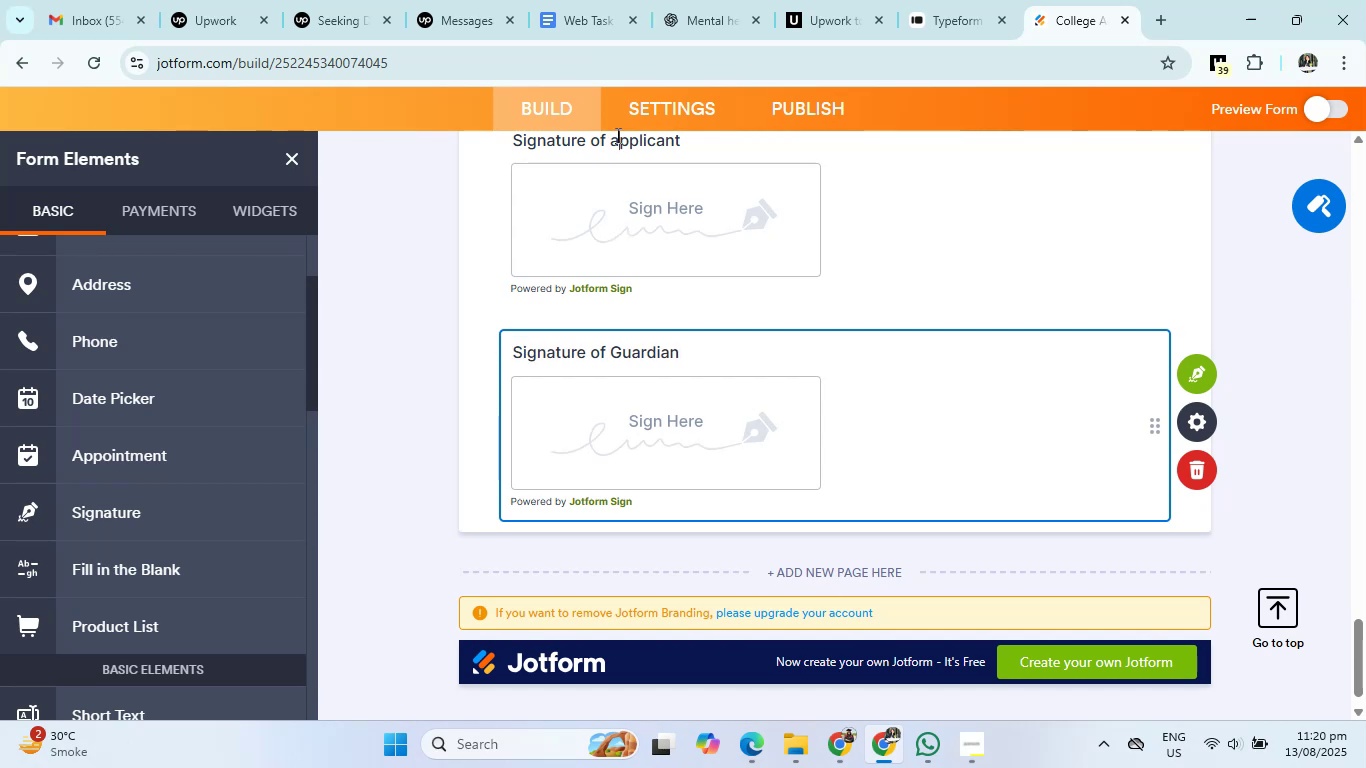 
key(Backspace)
 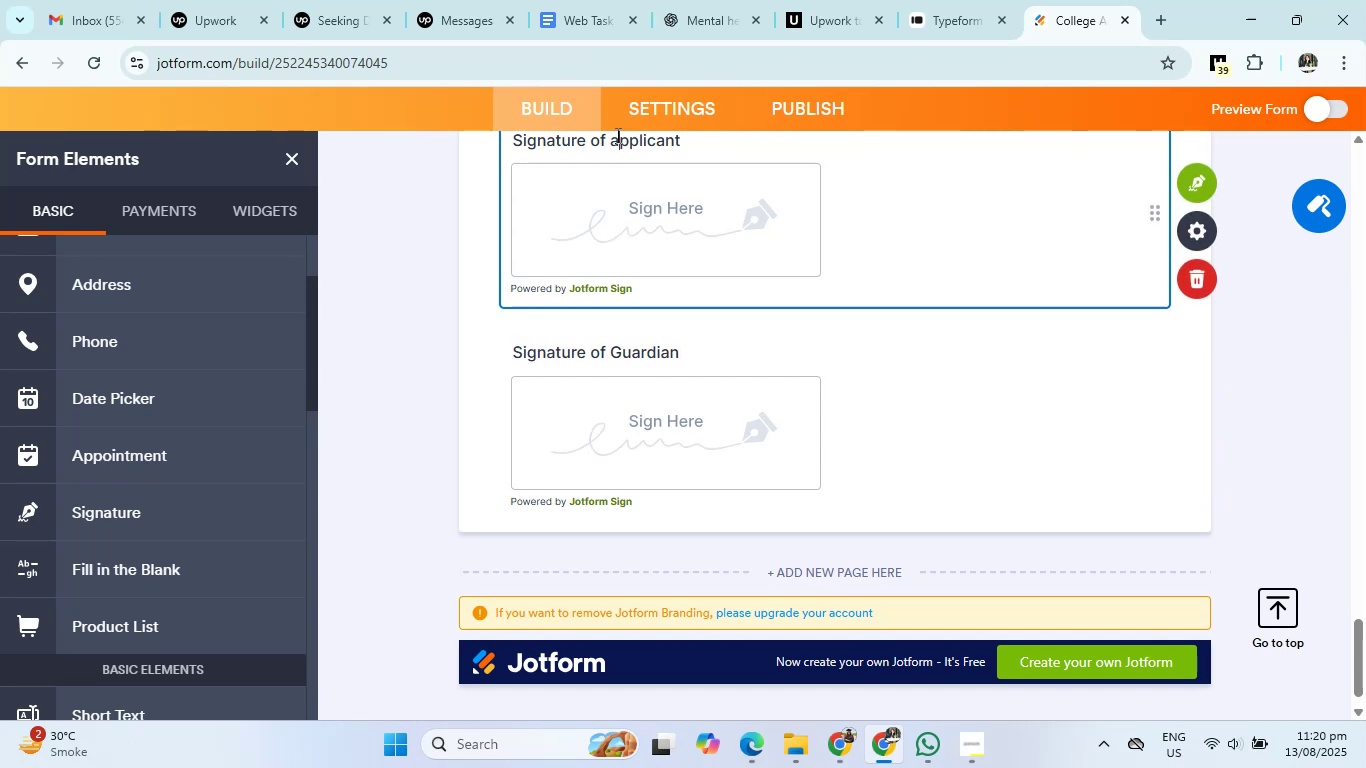 
key(Shift+ShiftRight)
 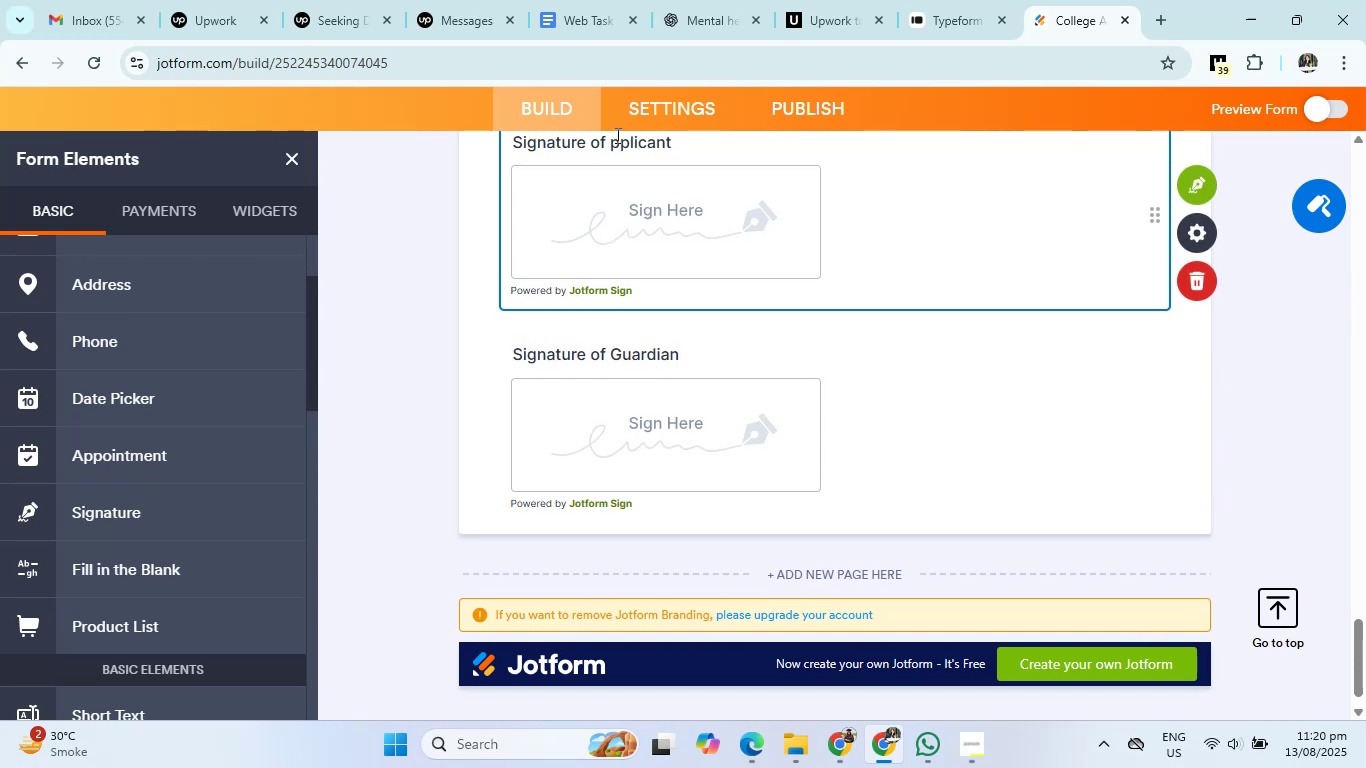 
key(A)
 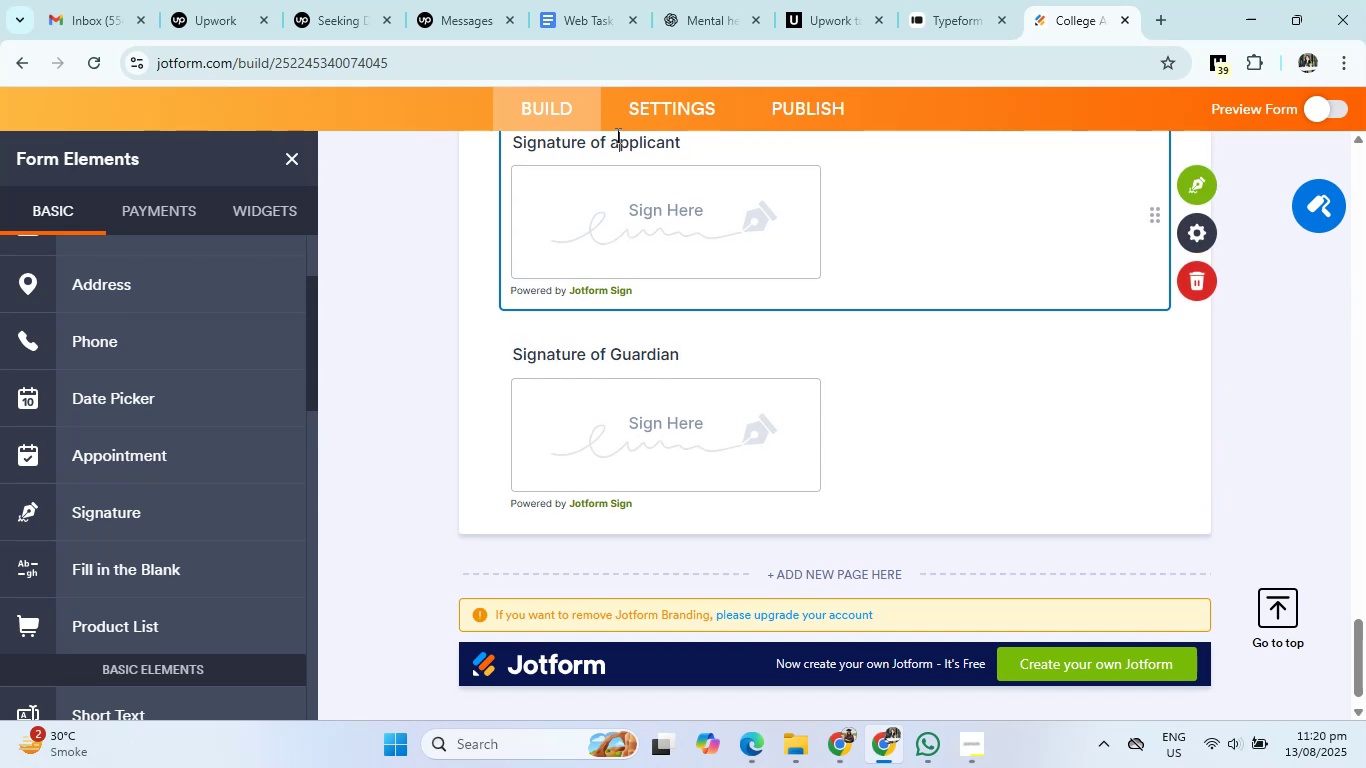 
key(Backspace)
 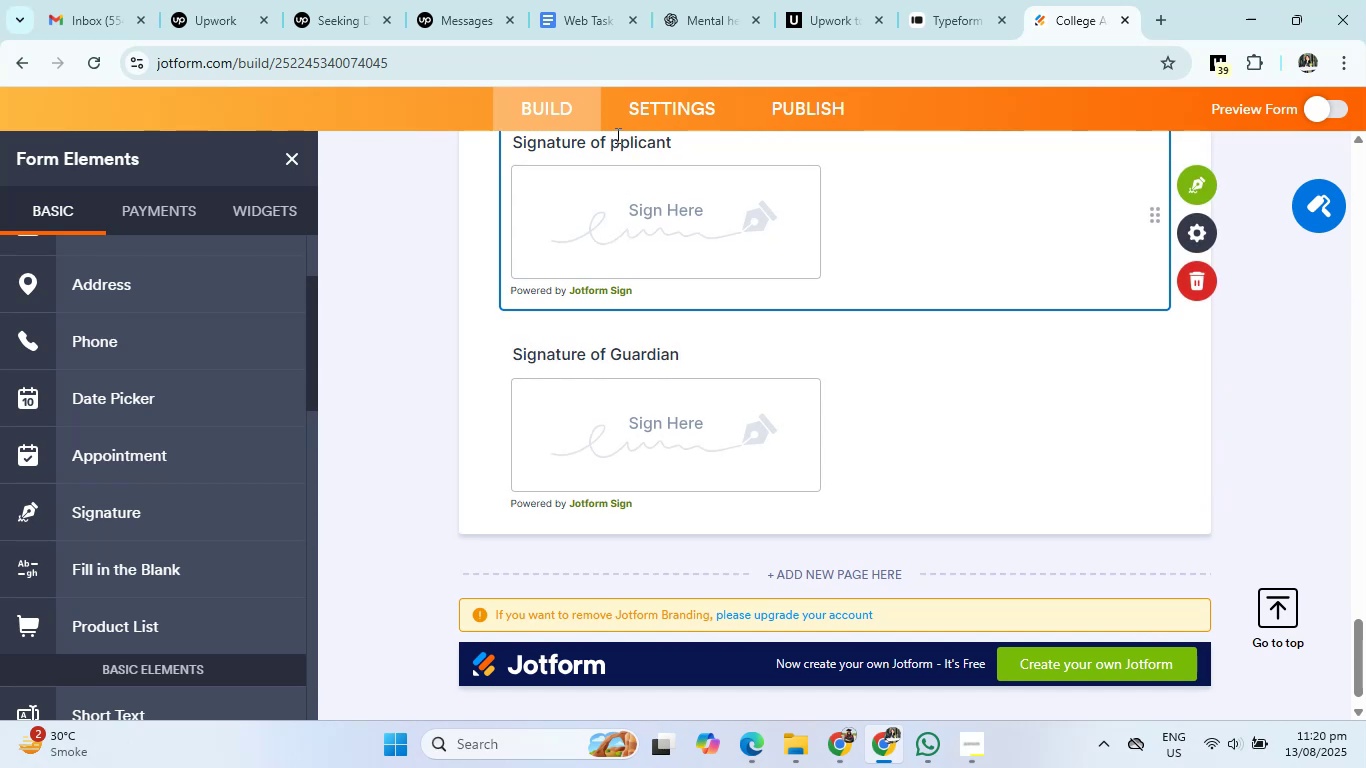 
key(Shift+ShiftRight)
 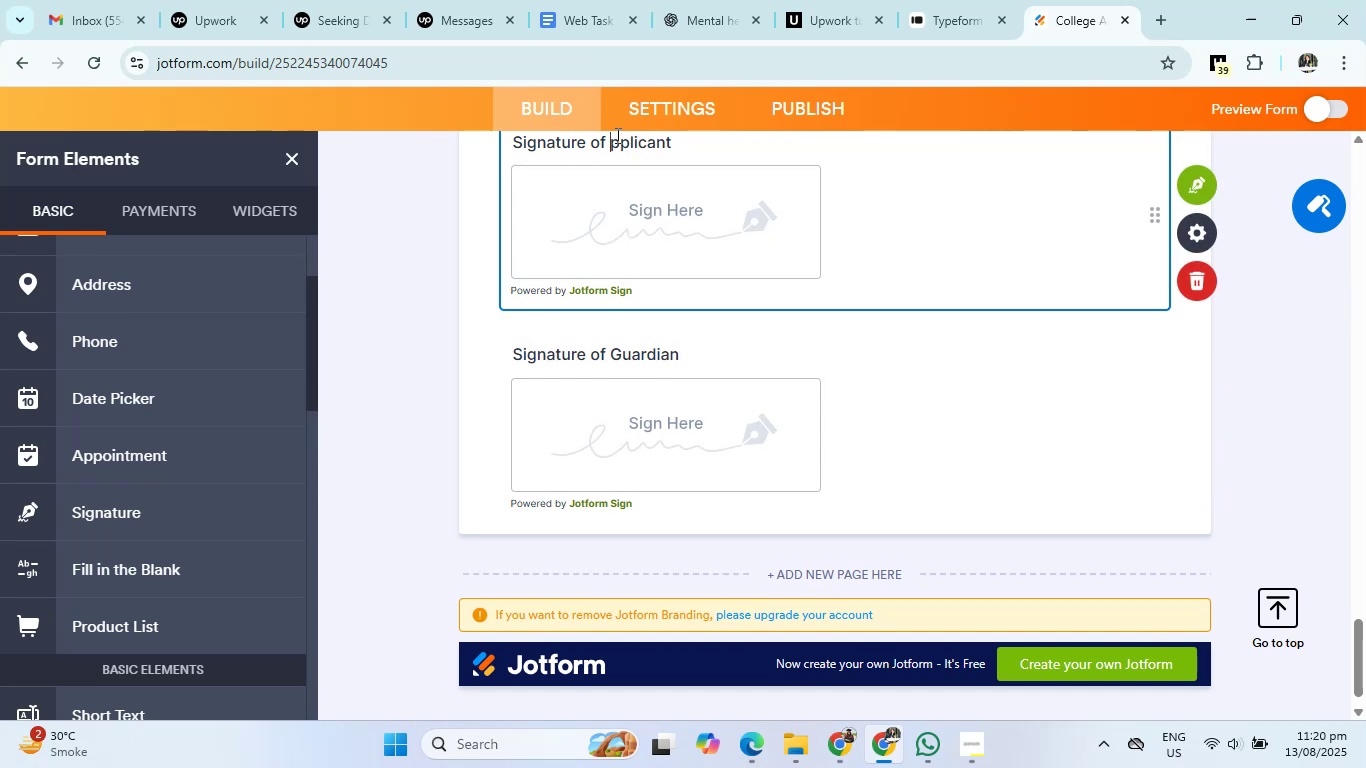 
key(Shift+A)
 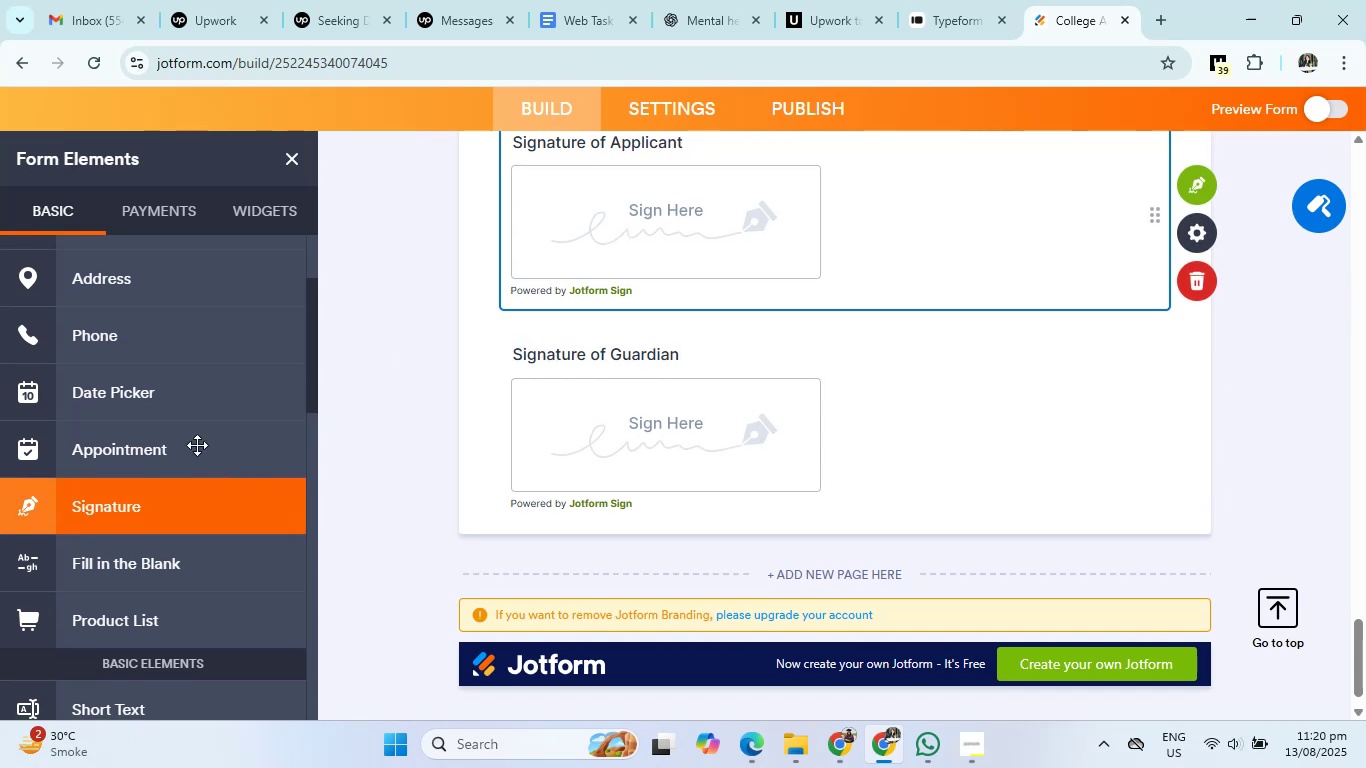 
left_click([142, 404])
 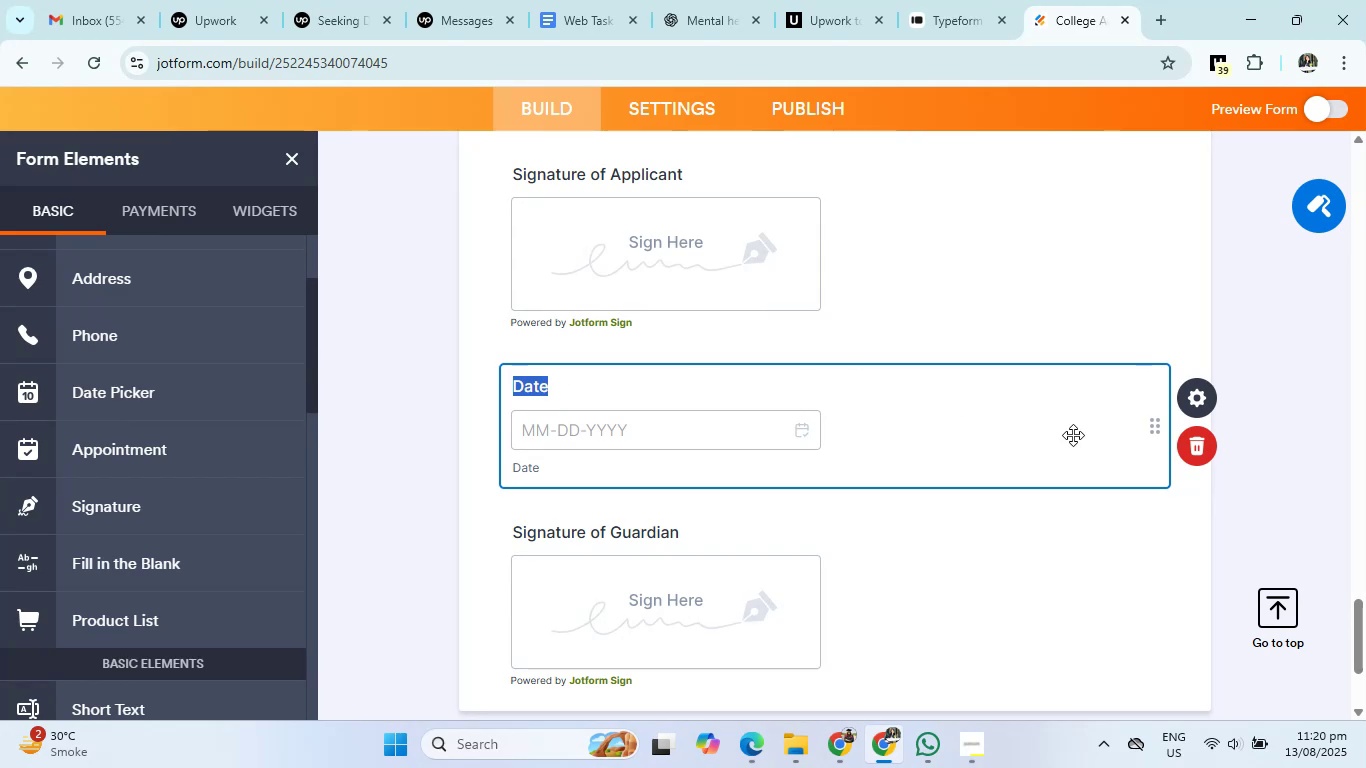 
left_click([1191, 450])
 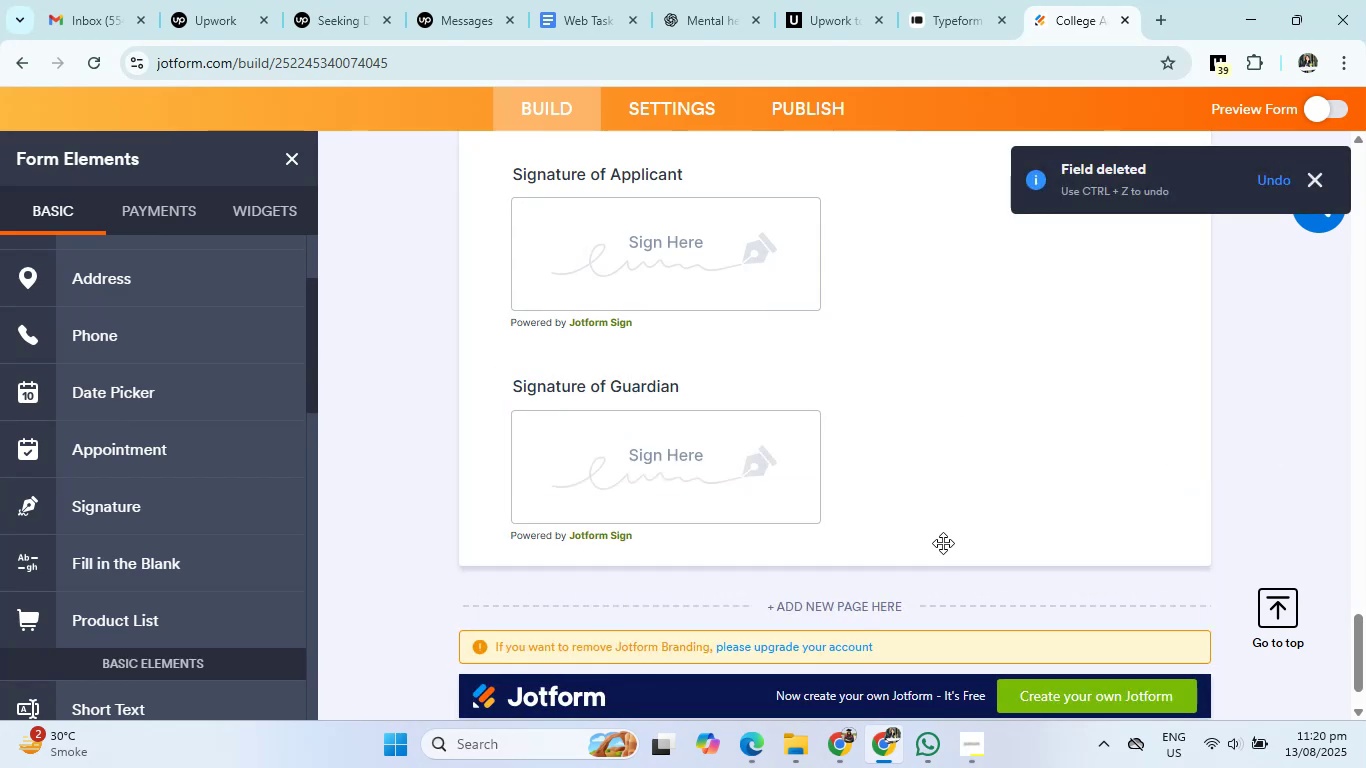 
left_click([943, 543])
 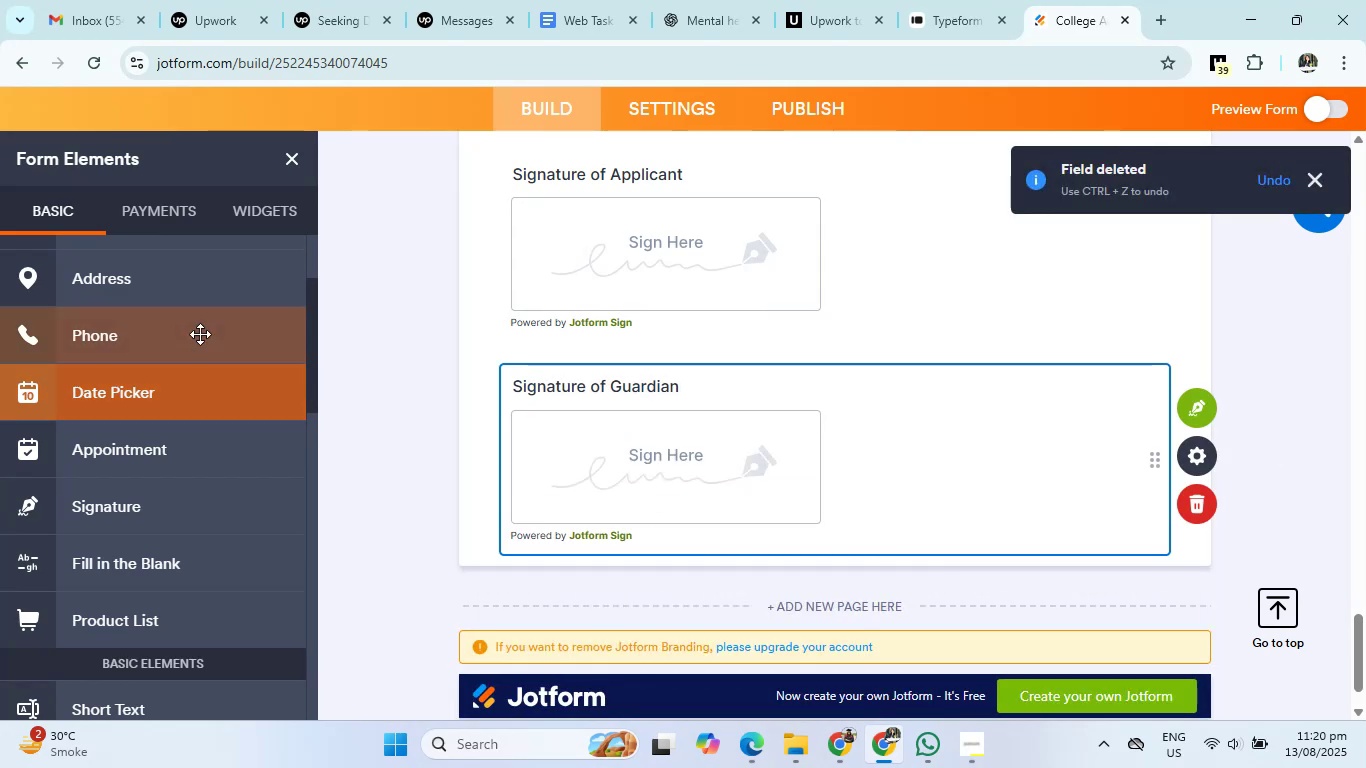 
left_click([192, 402])
 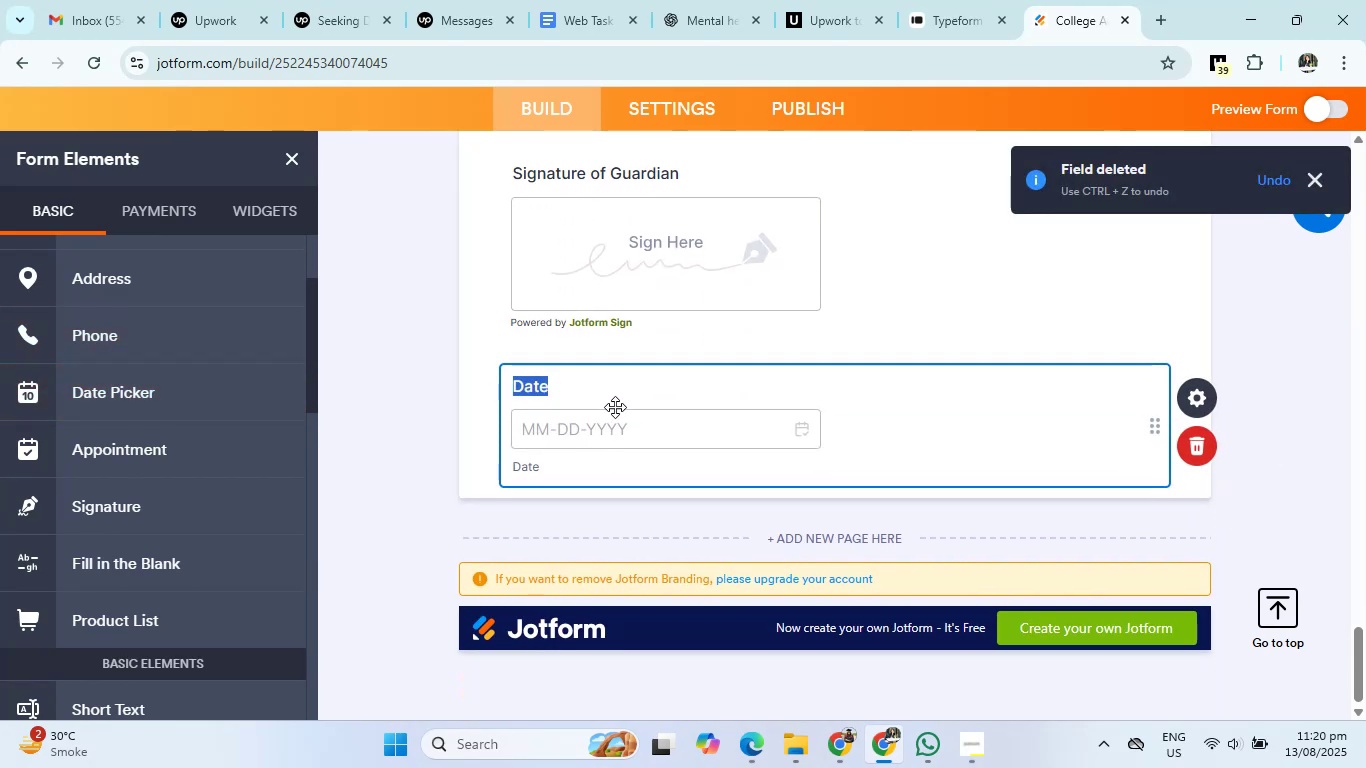 
key(Backspace)
type(Date of submission)
 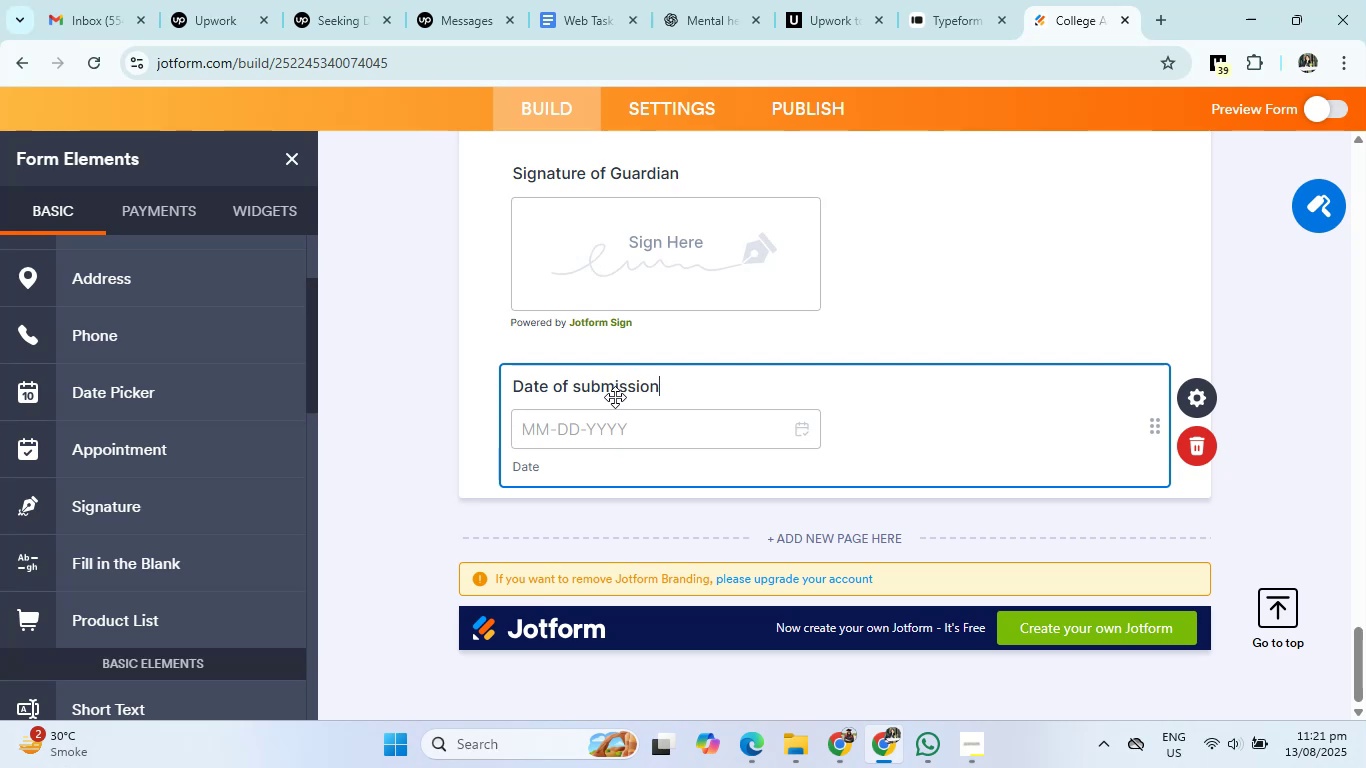 
key(ArrowLeft)
 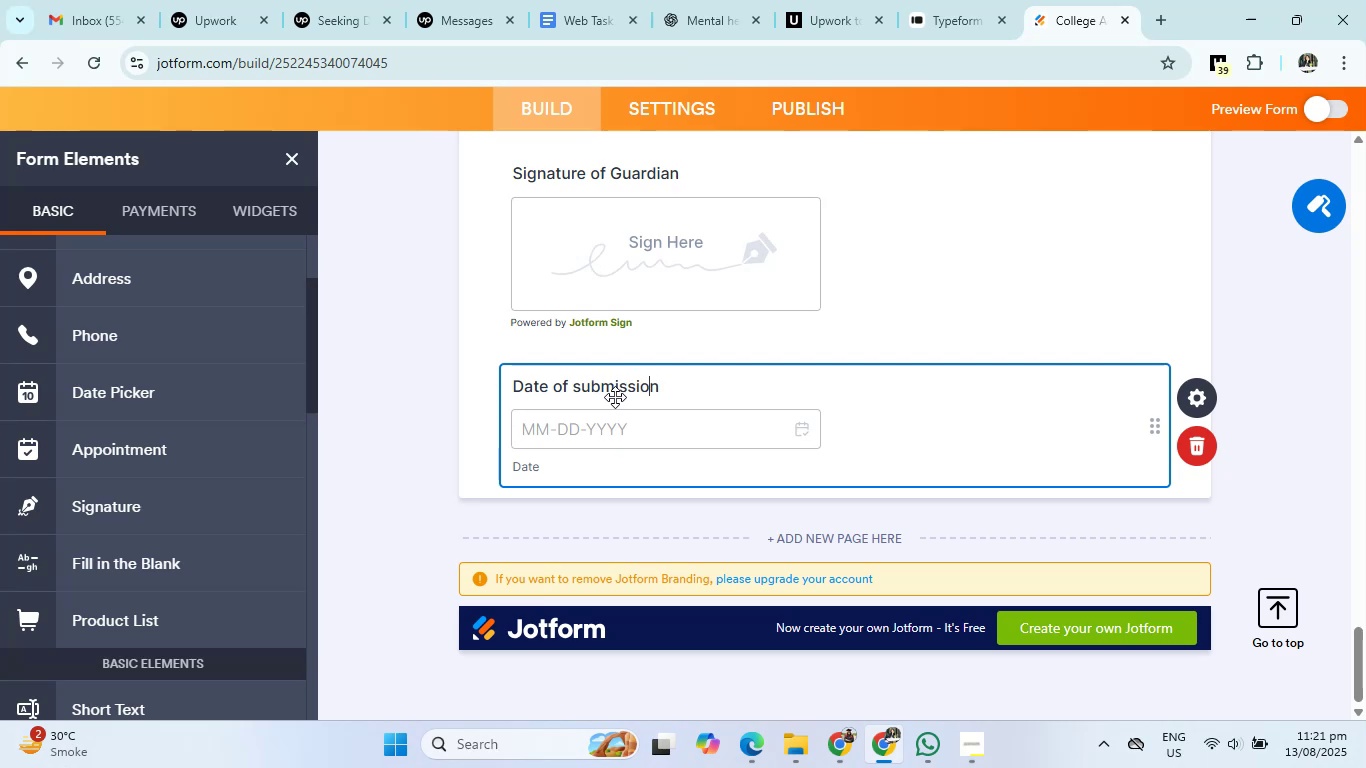 
key(ArrowLeft)
 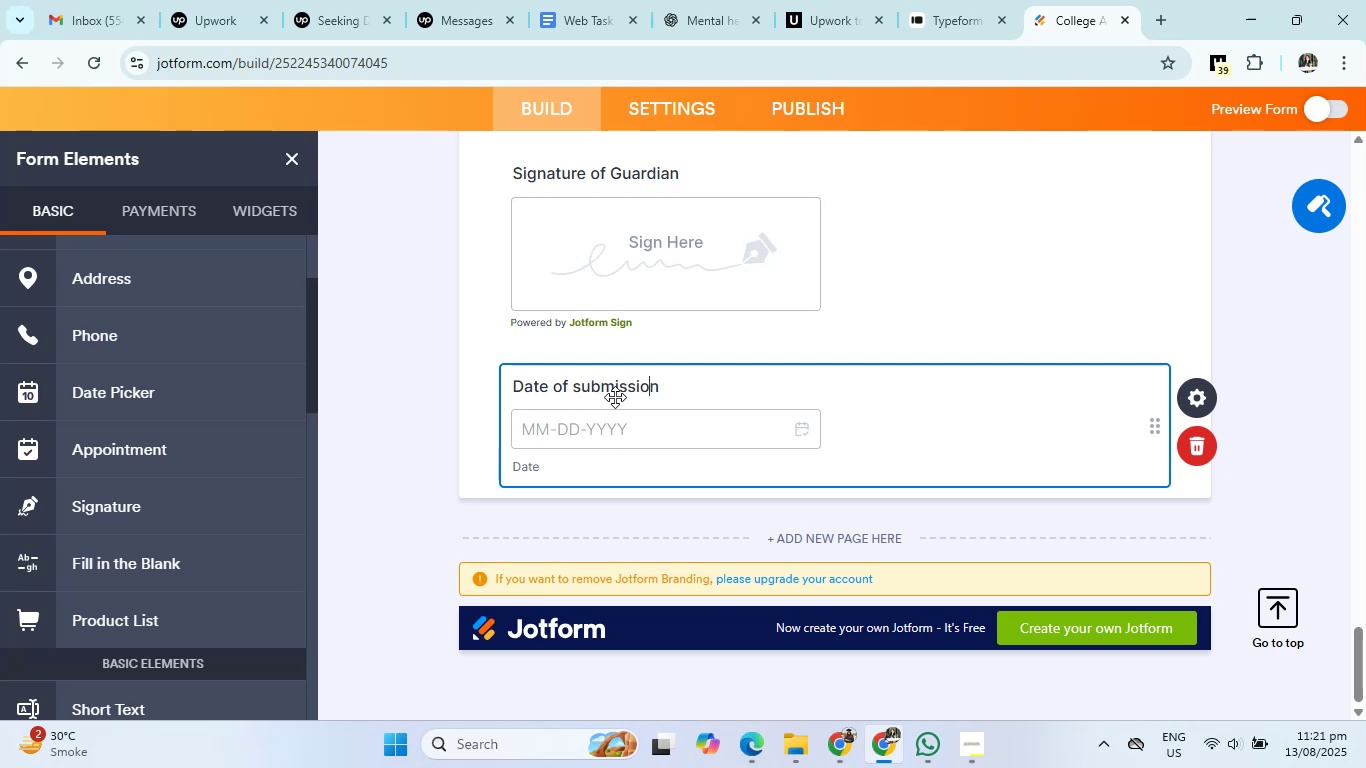 
key(ArrowLeft)
 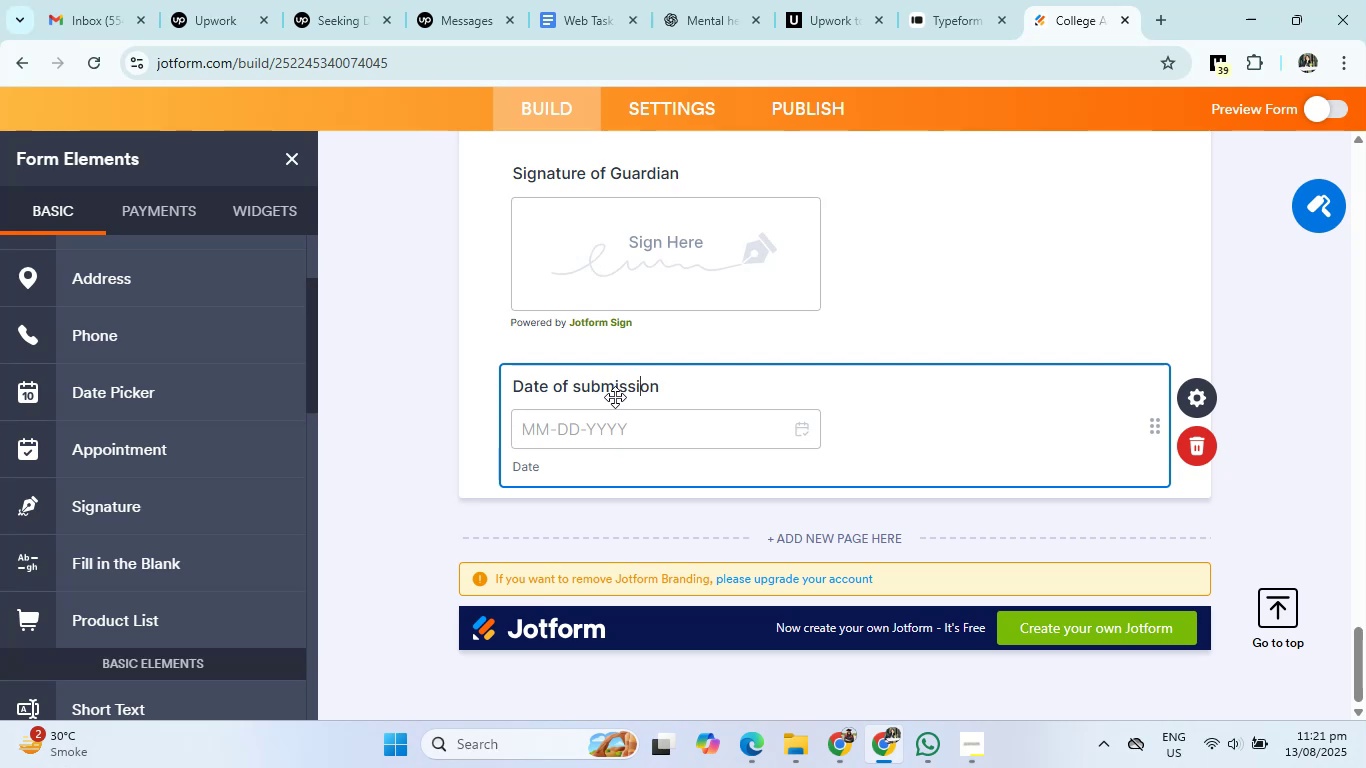 
key(ArrowLeft)
 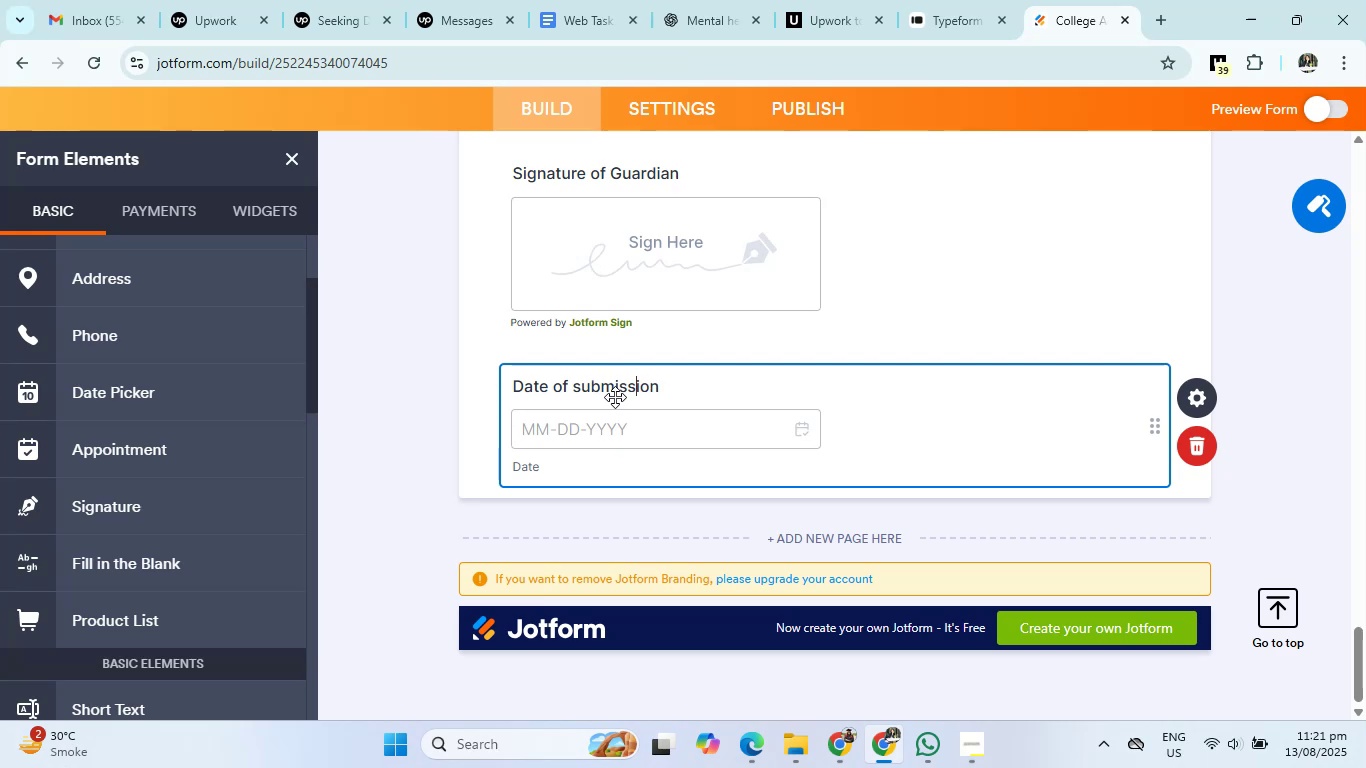 
key(ArrowLeft)
 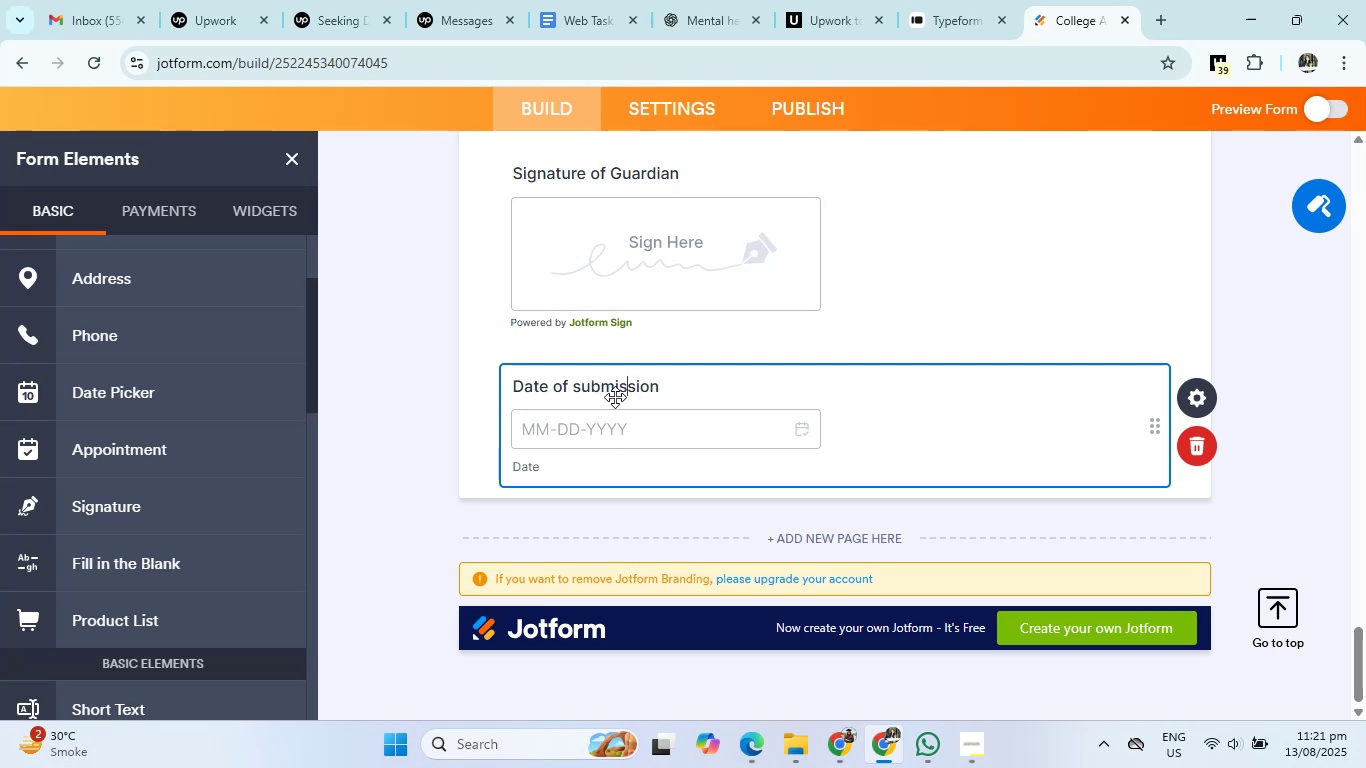 
key(ArrowLeft)
 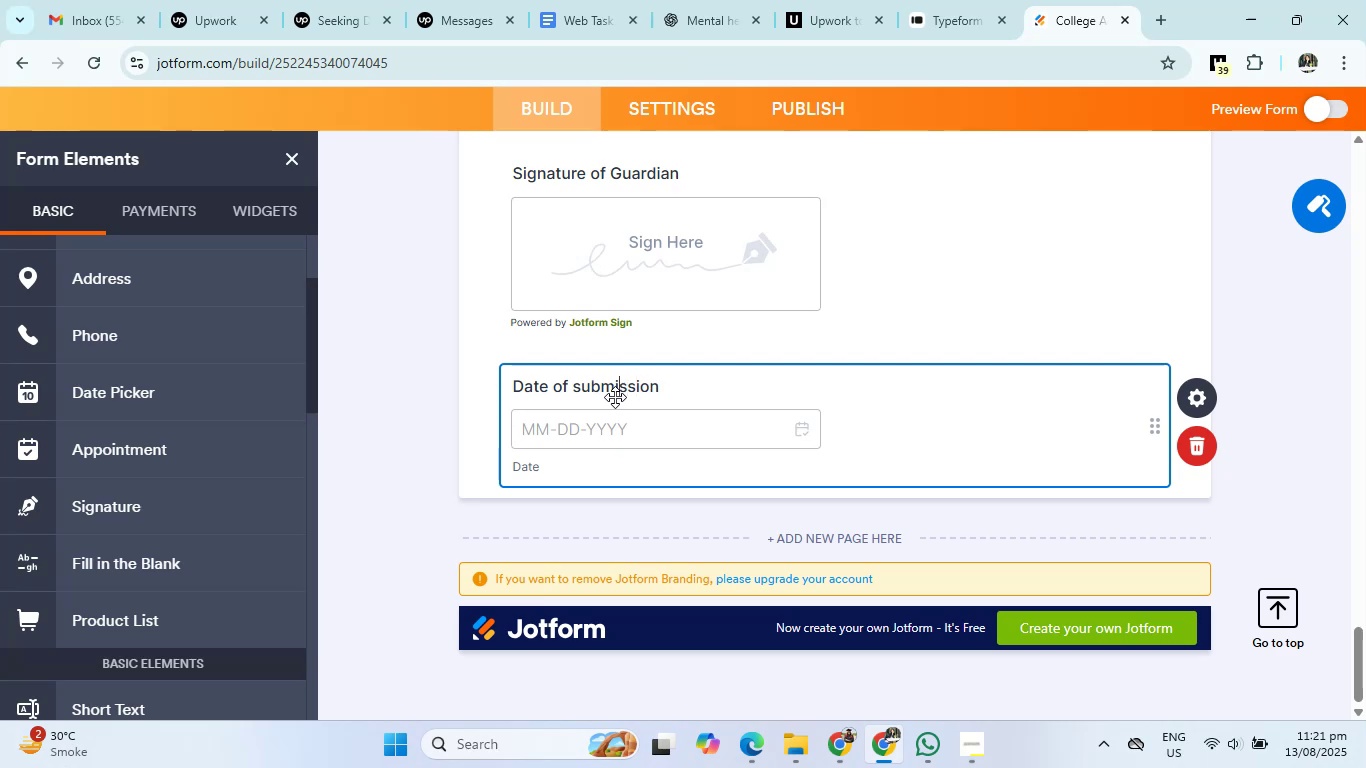 
key(ArrowLeft)
 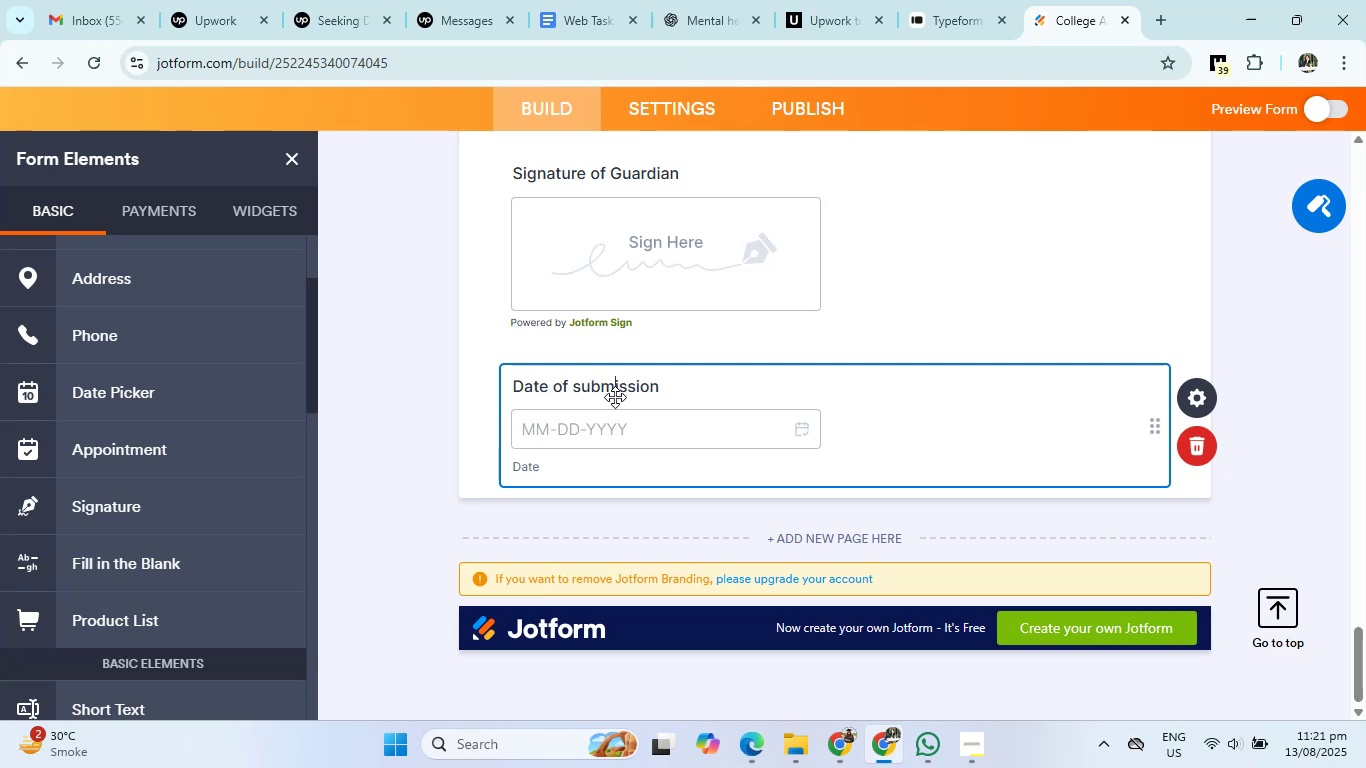 
key(ArrowLeft)
 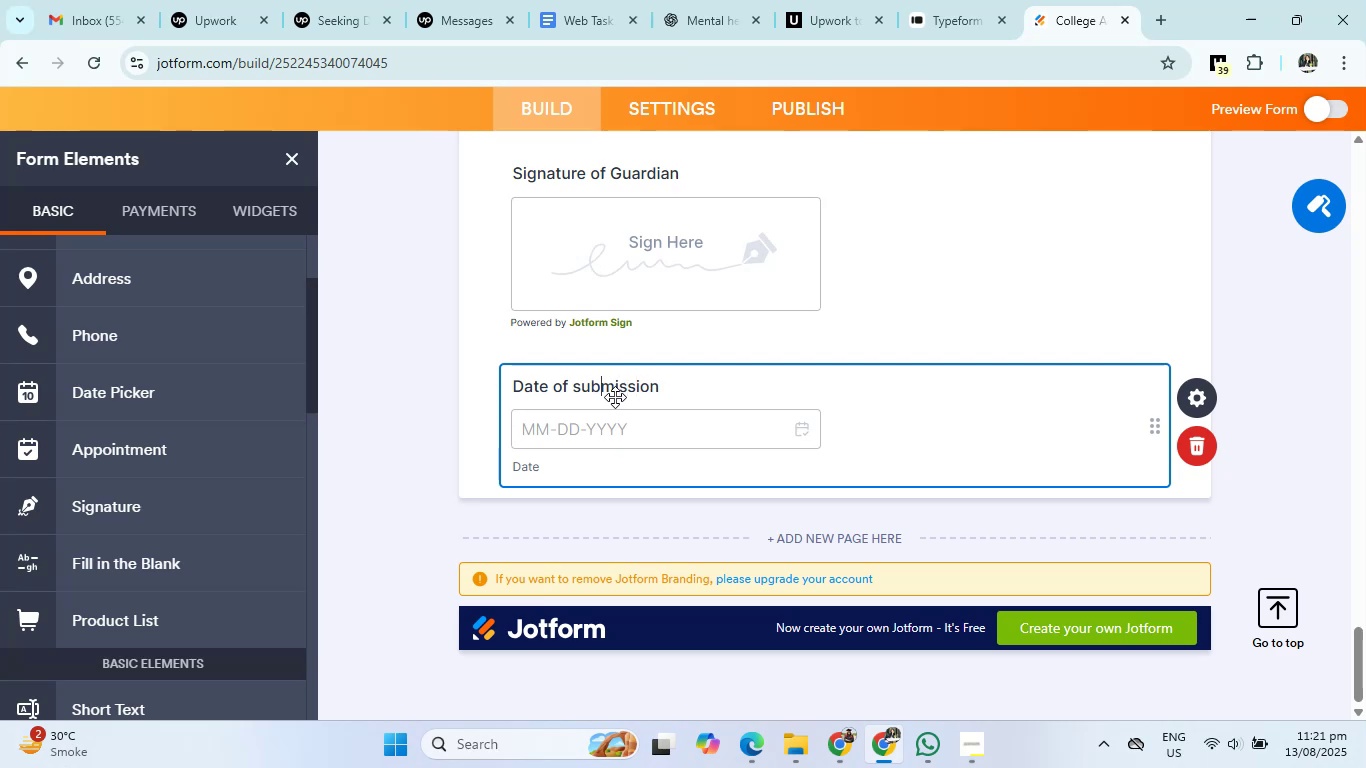 
key(ArrowLeft)
 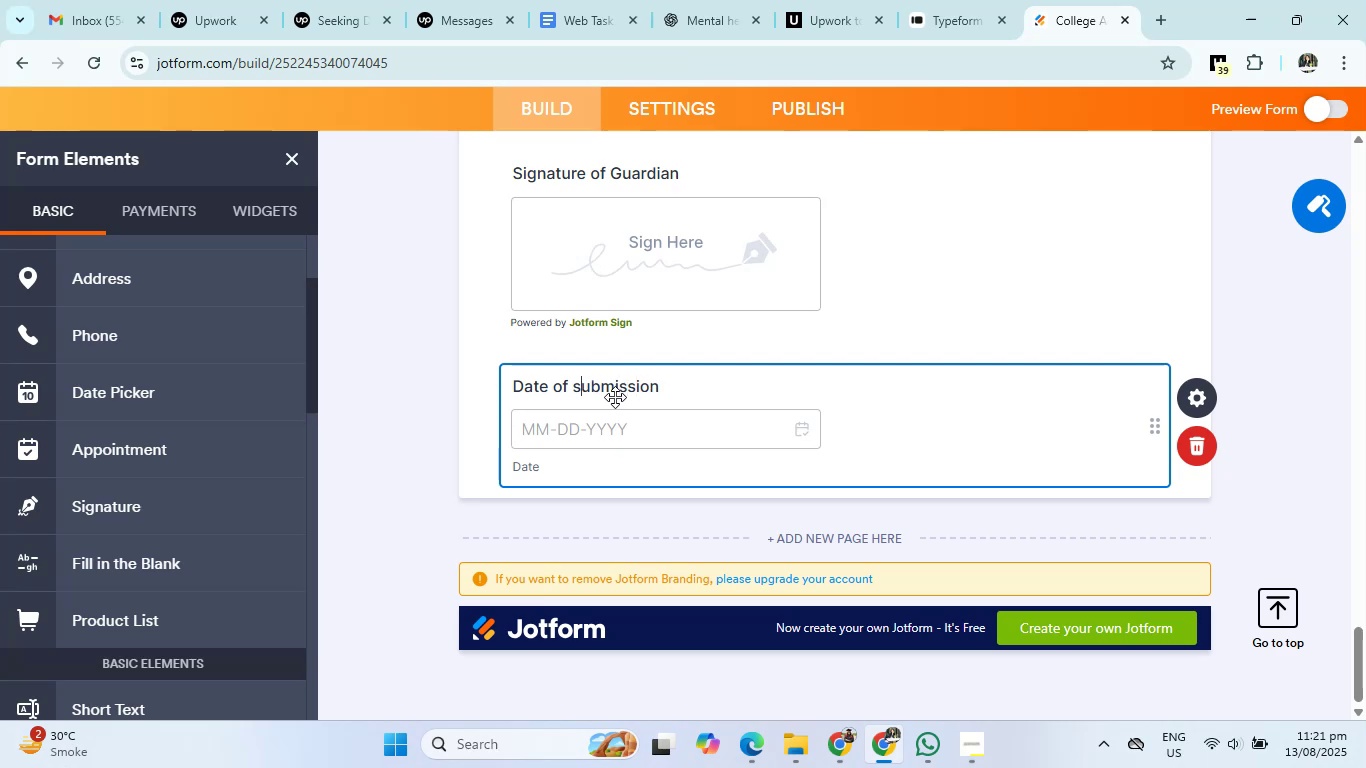 
key(Backspace)
 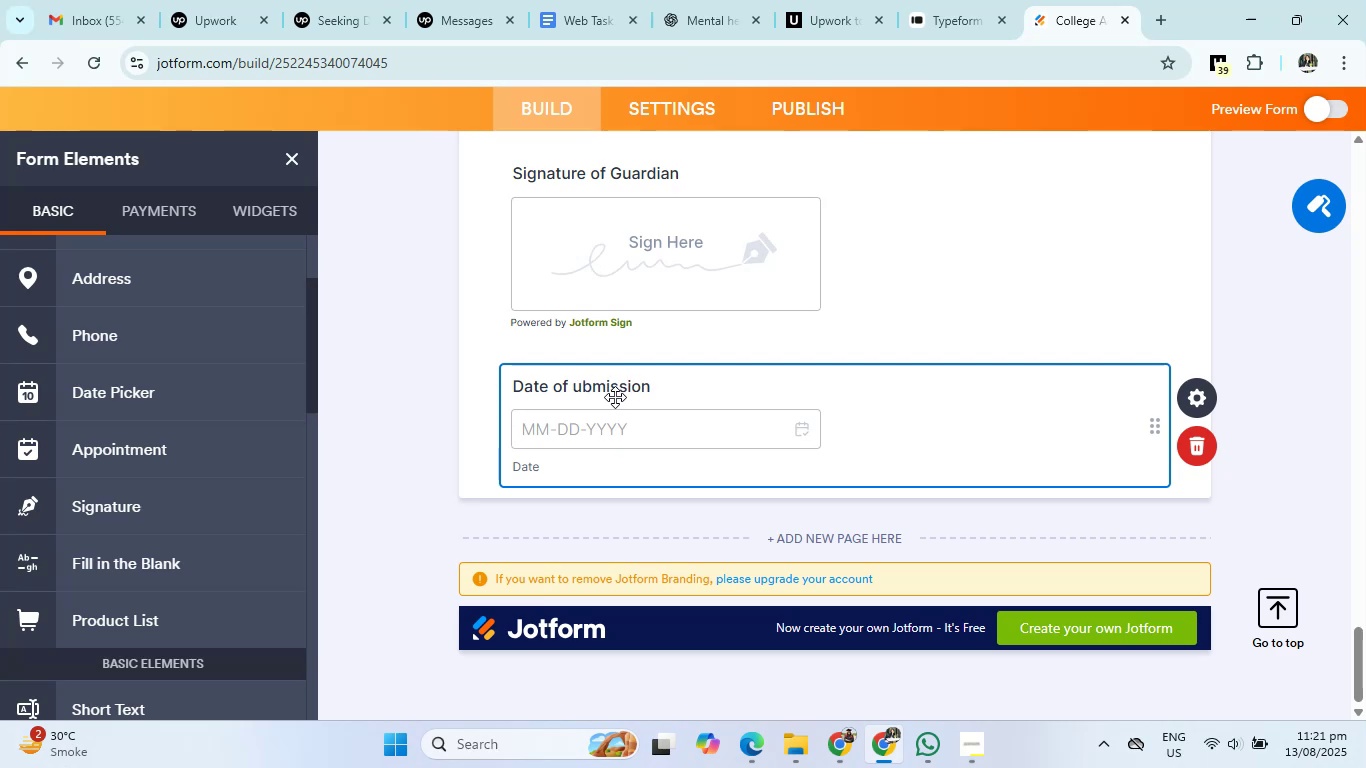 
key(Shift+ShiftRight)
 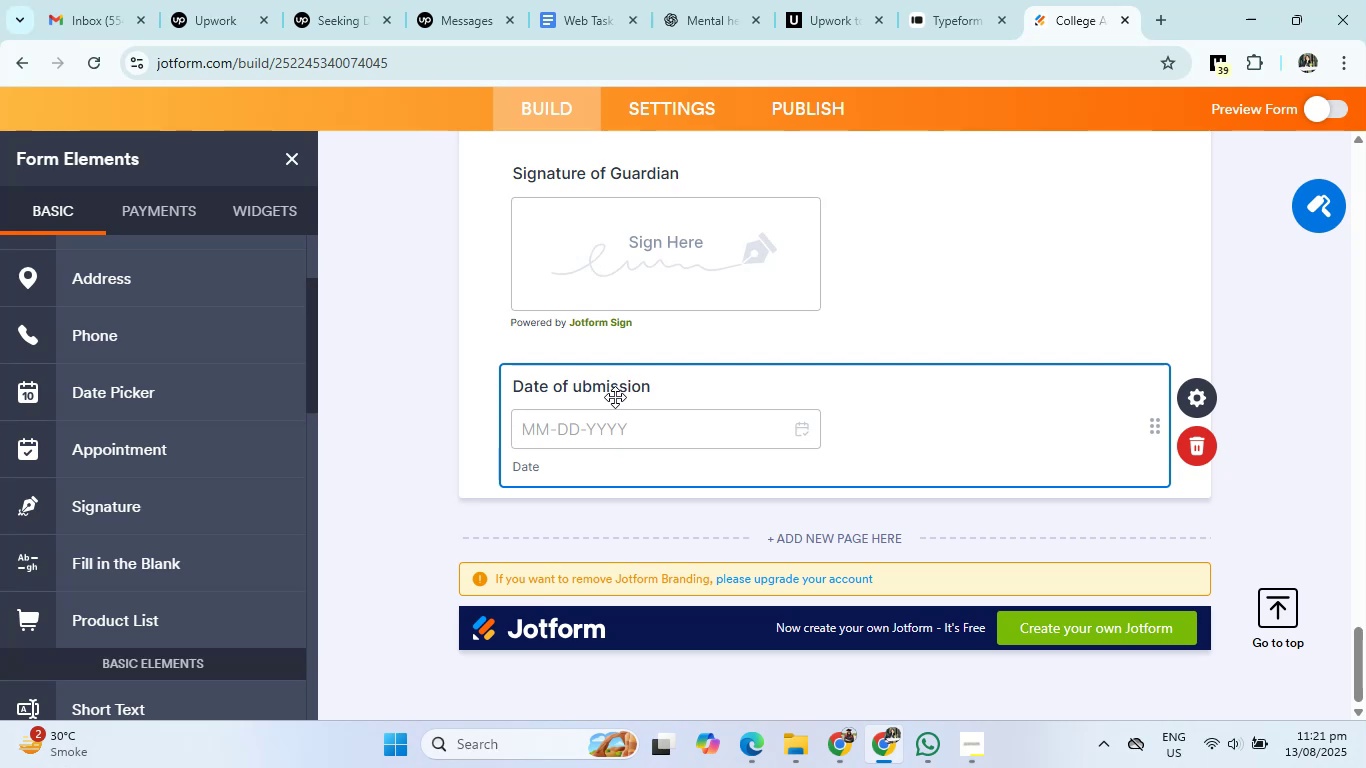 
key(Shift+S)
 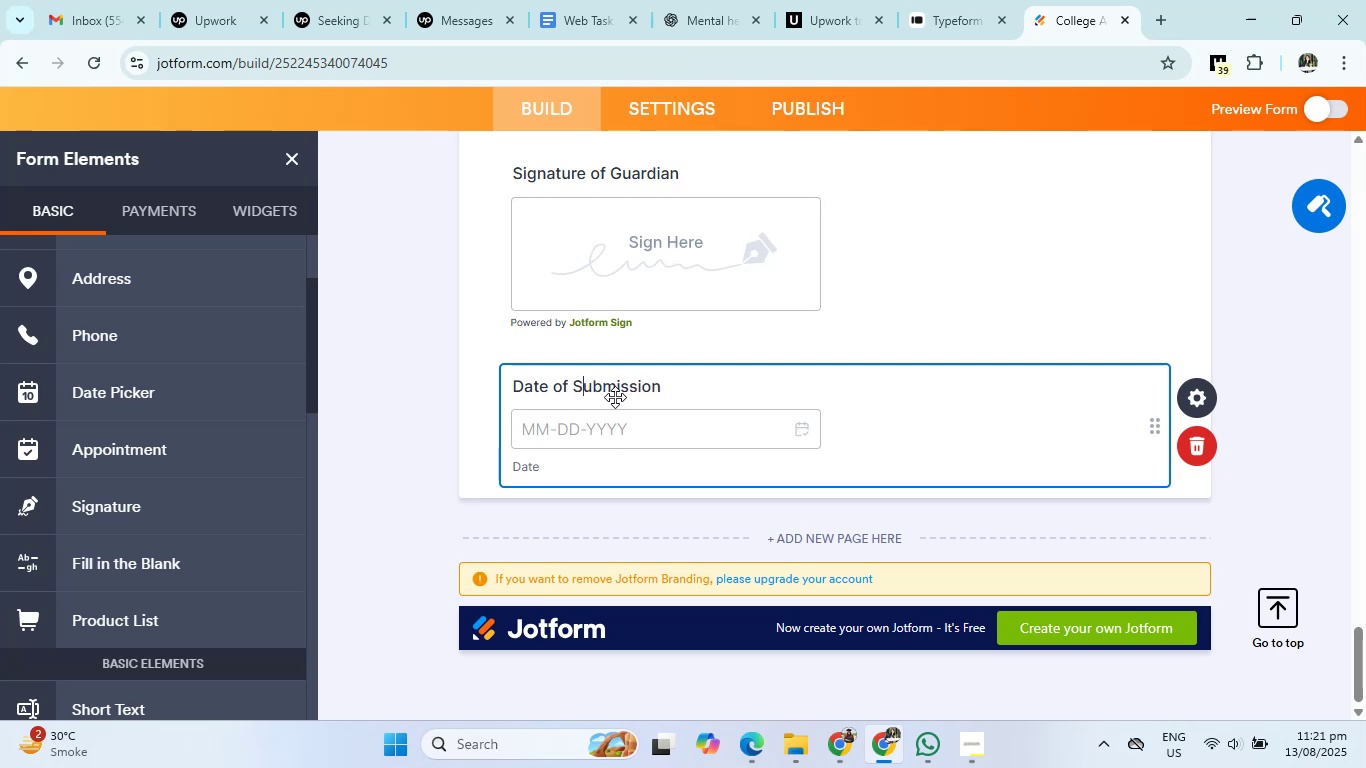 
scroll: coordinate [721, 380], scroll_direction: up, amount: 28.0
 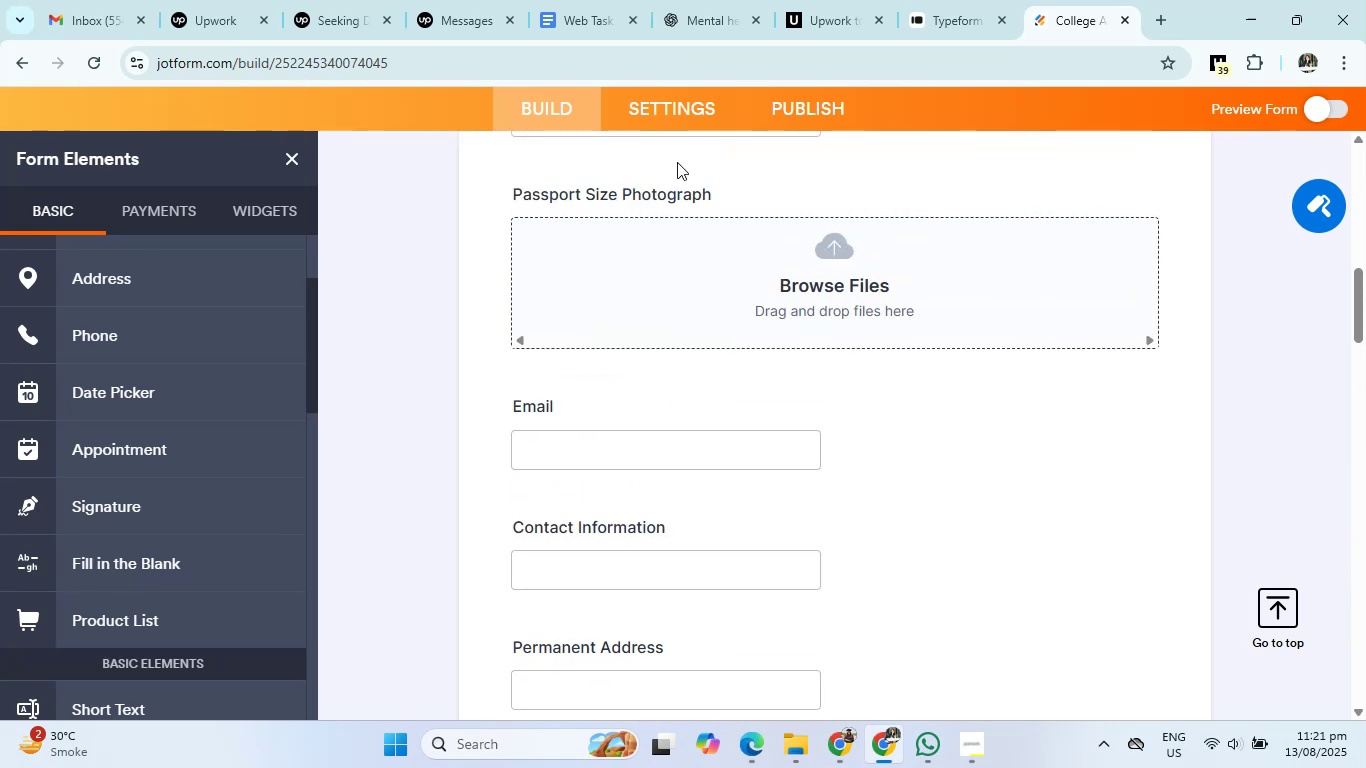 
left_click([677, 111])
 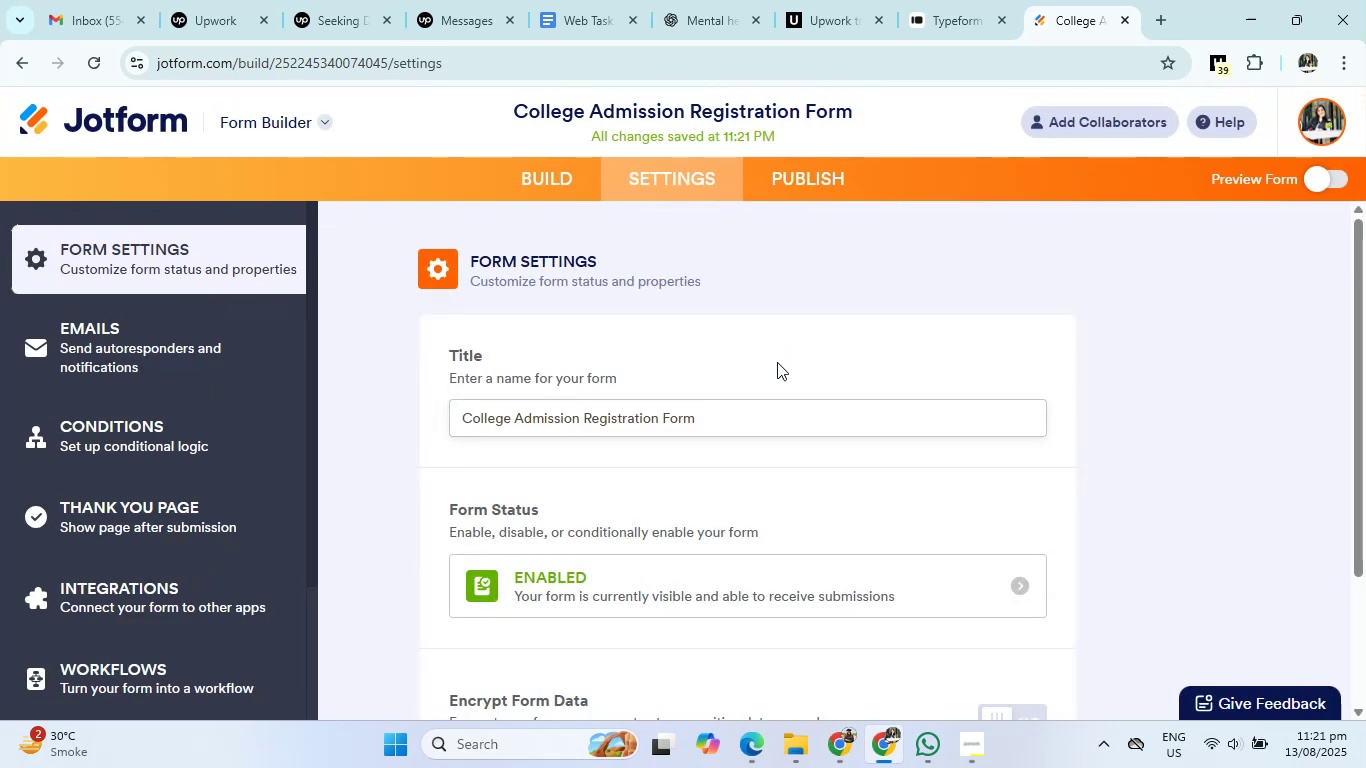 
scroll: coordinate [769, 414], scroll_direction: down, amount: 3.0
 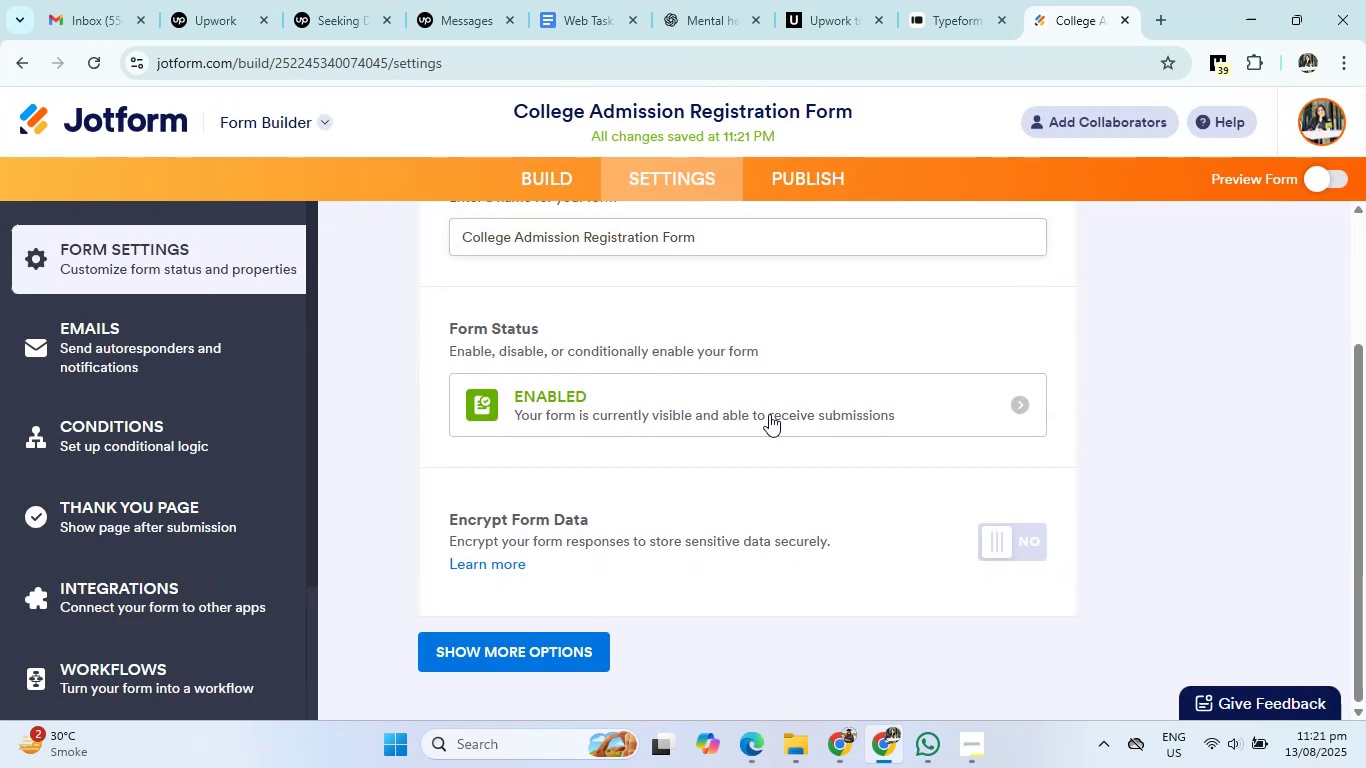 
left_click([541, 161])
 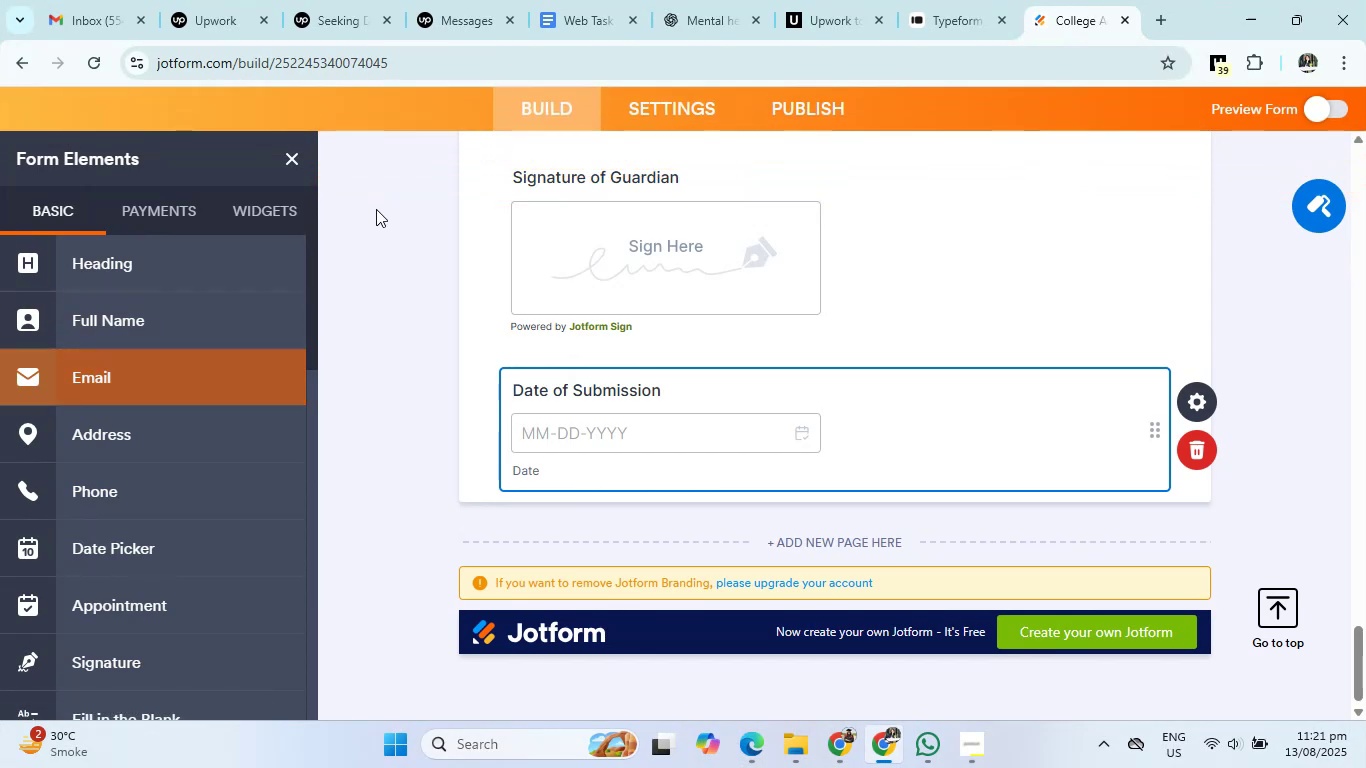 
left_click([828, 123])
 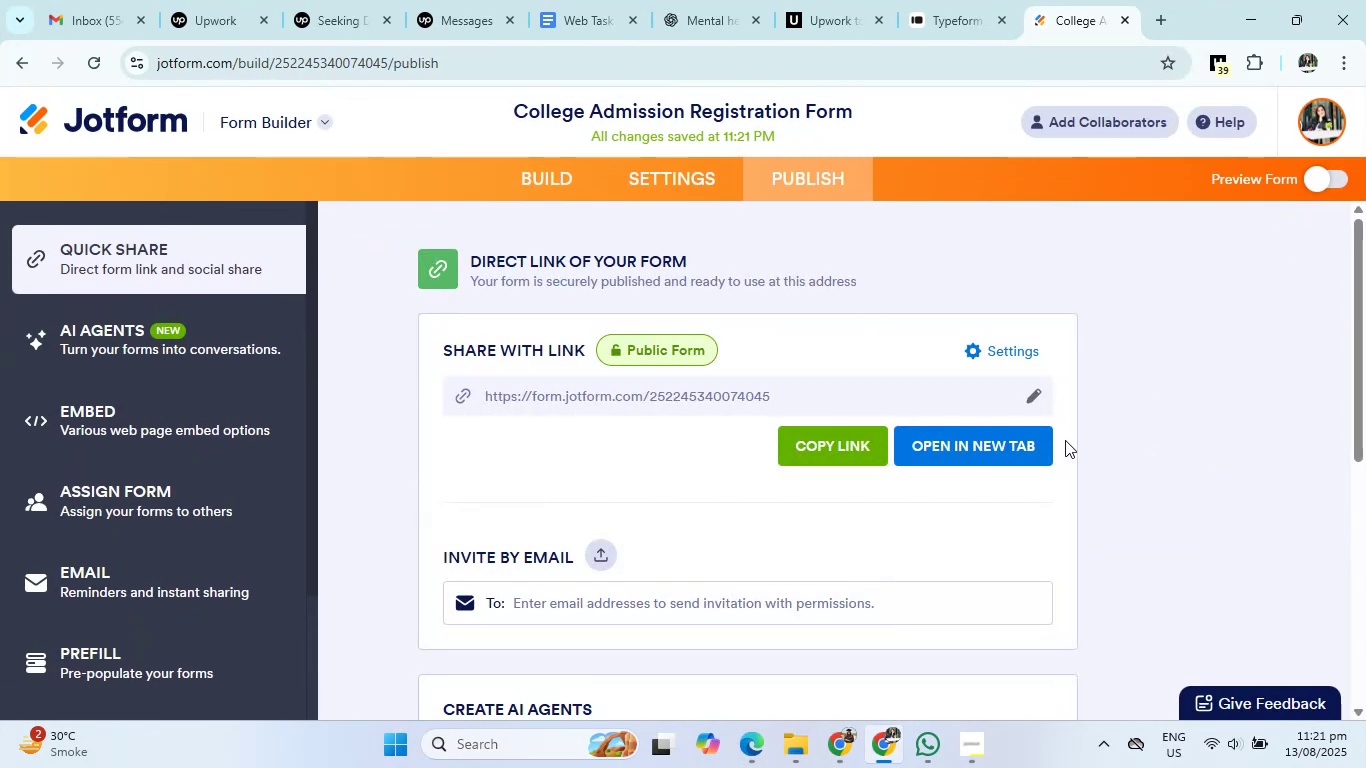 
wait(5.04)
 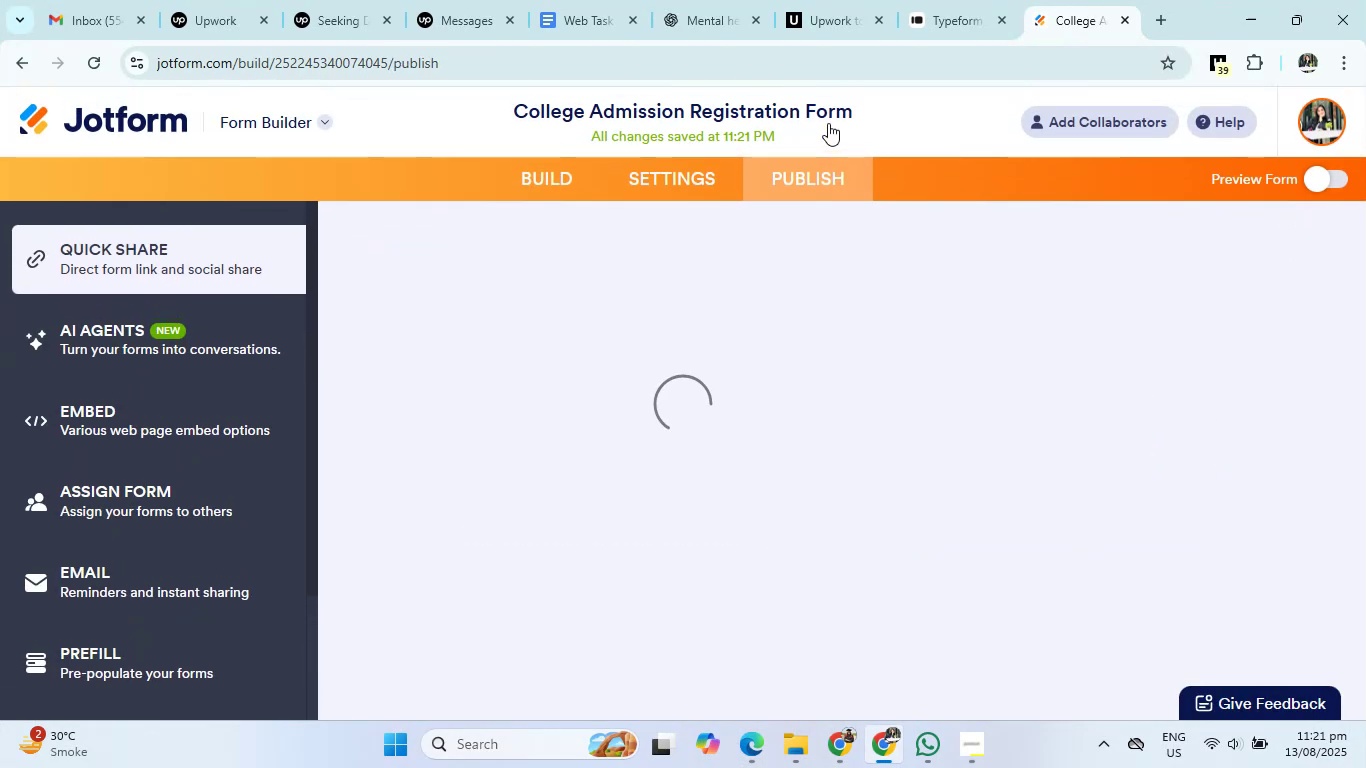 
left_click([818, 433])
 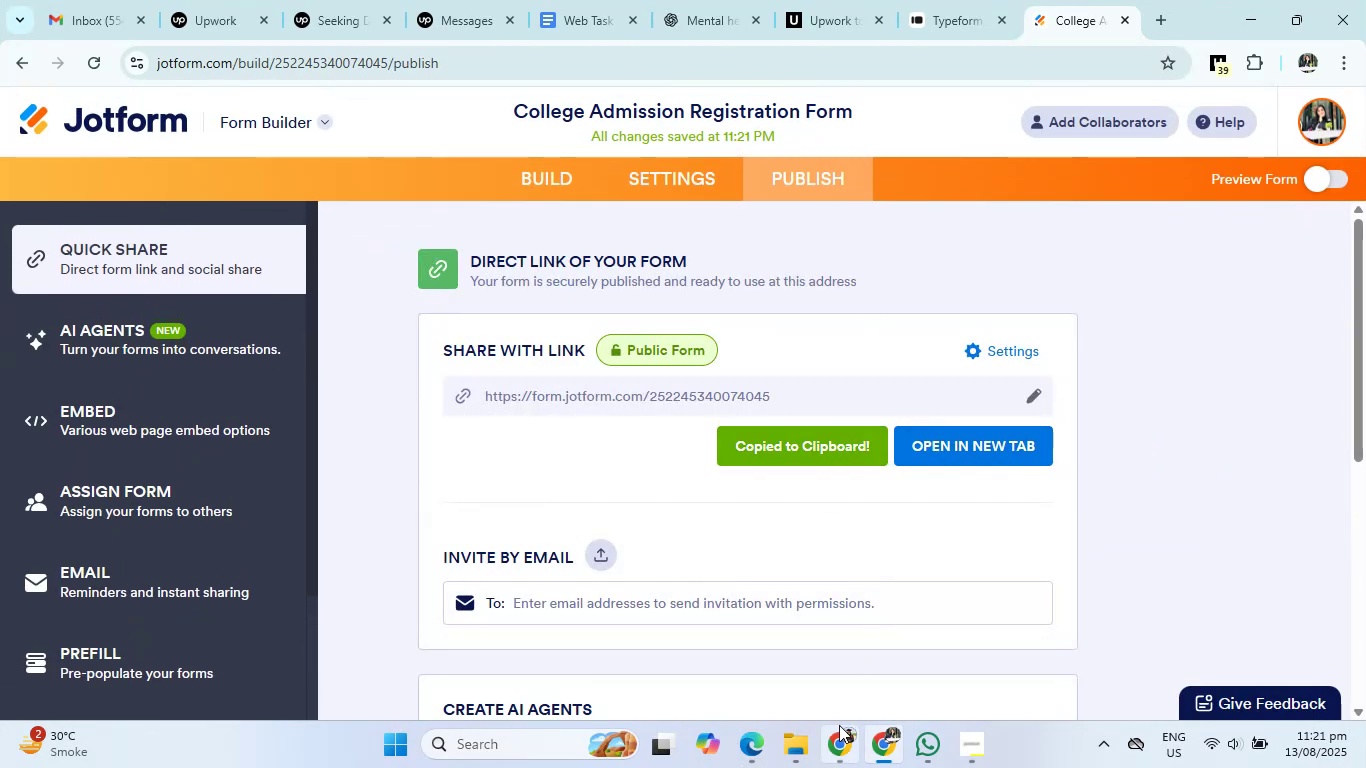 
left_click([835, 743])
 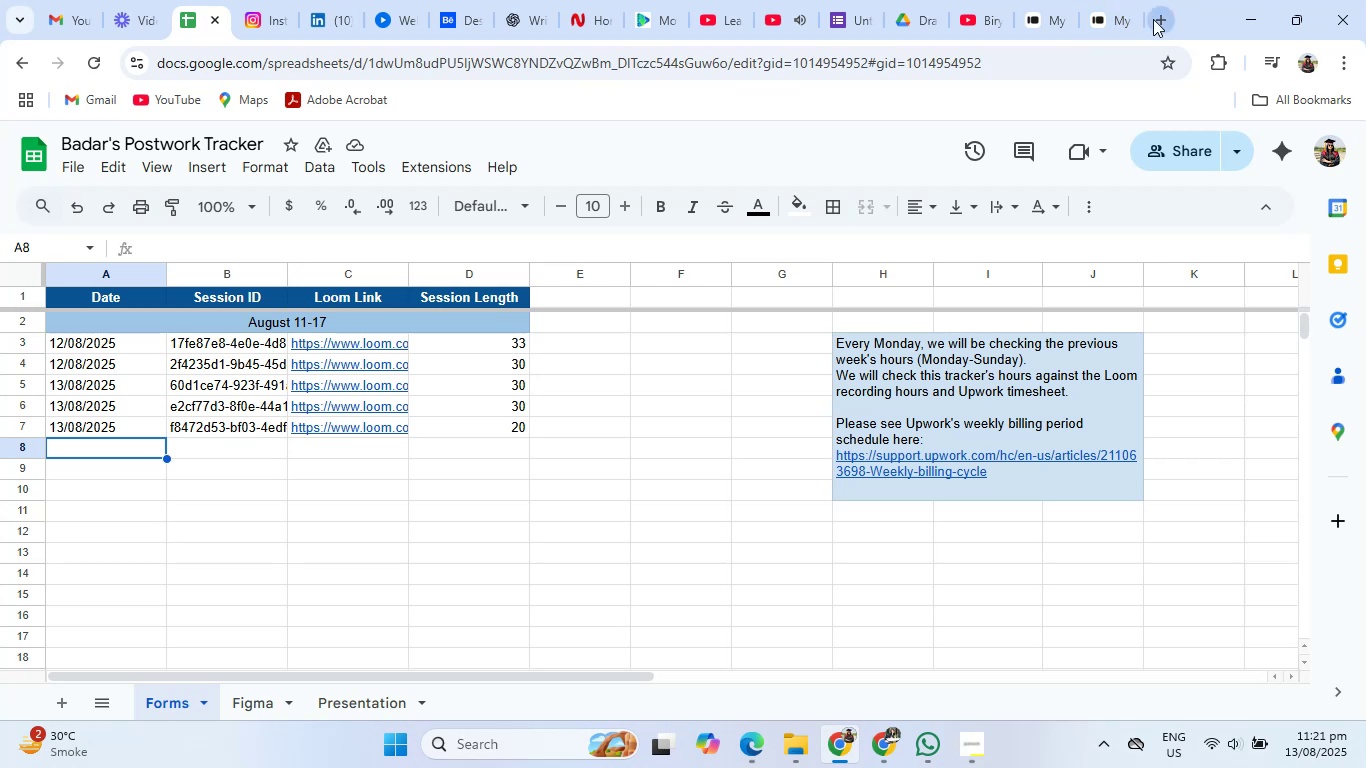 
left_click([1045, 72])
 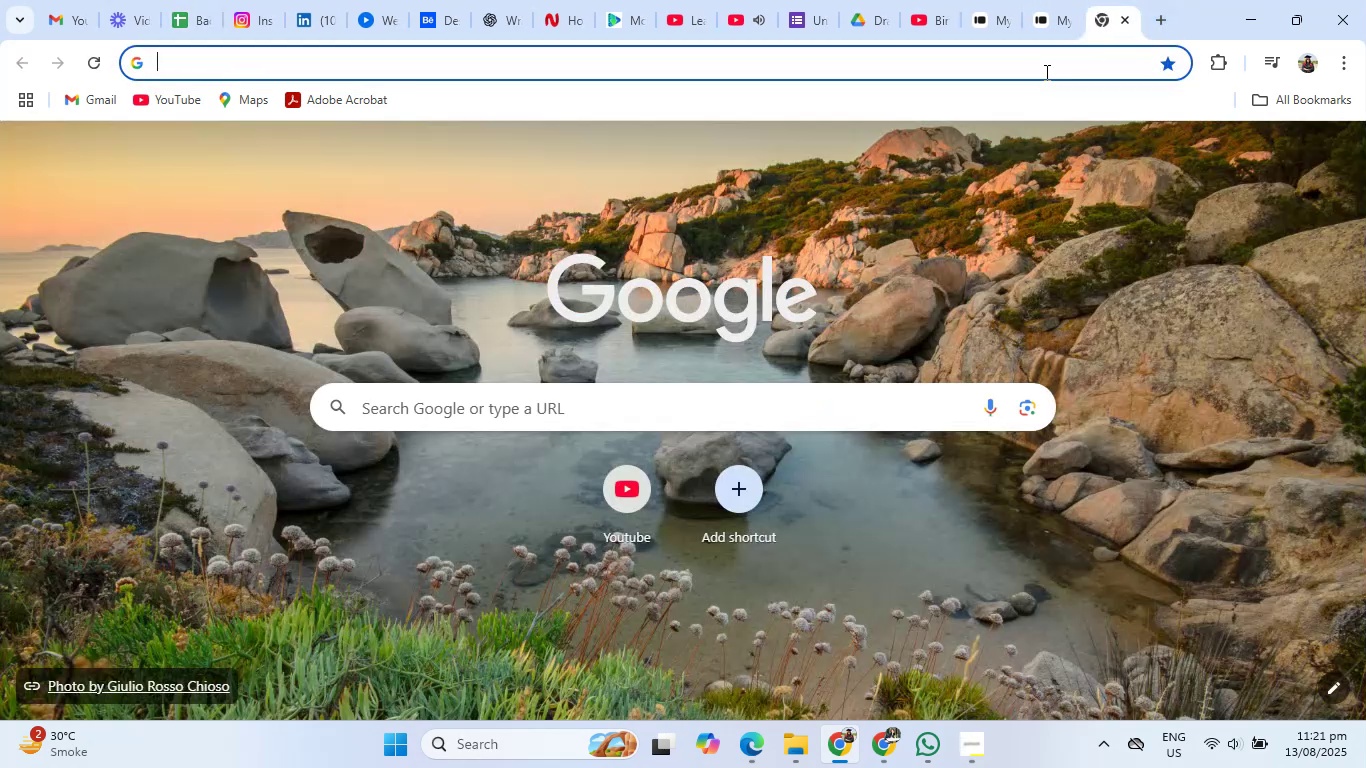 
key(Control+V)
 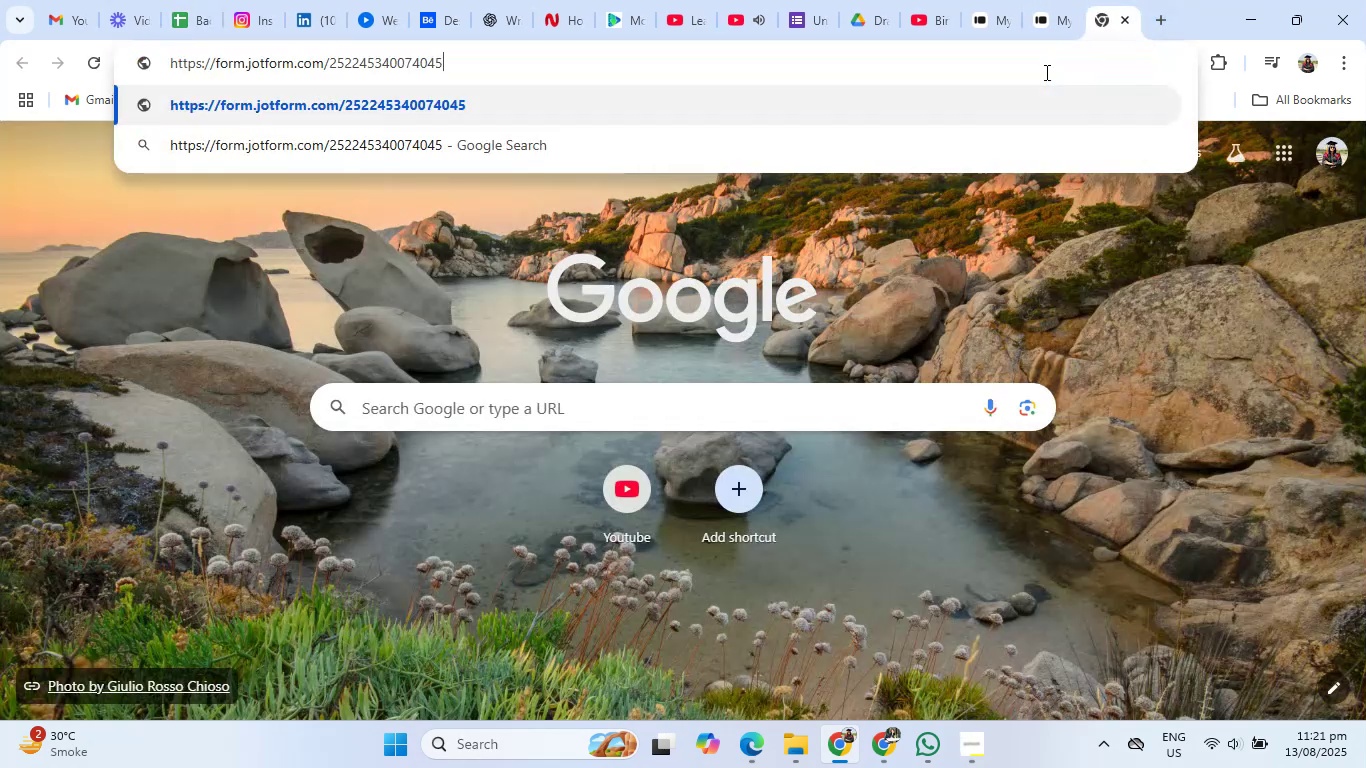 
key(Enter)
 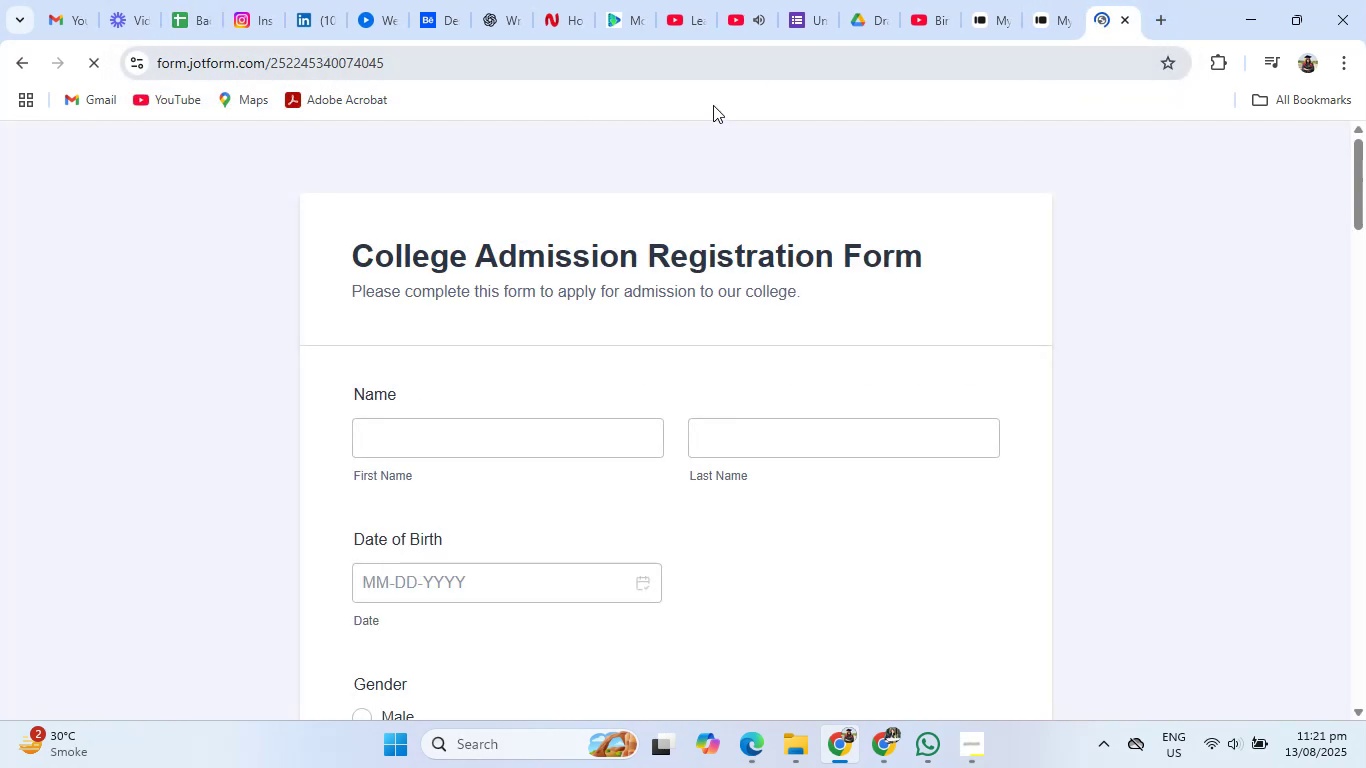 
left_click([602, 433])
 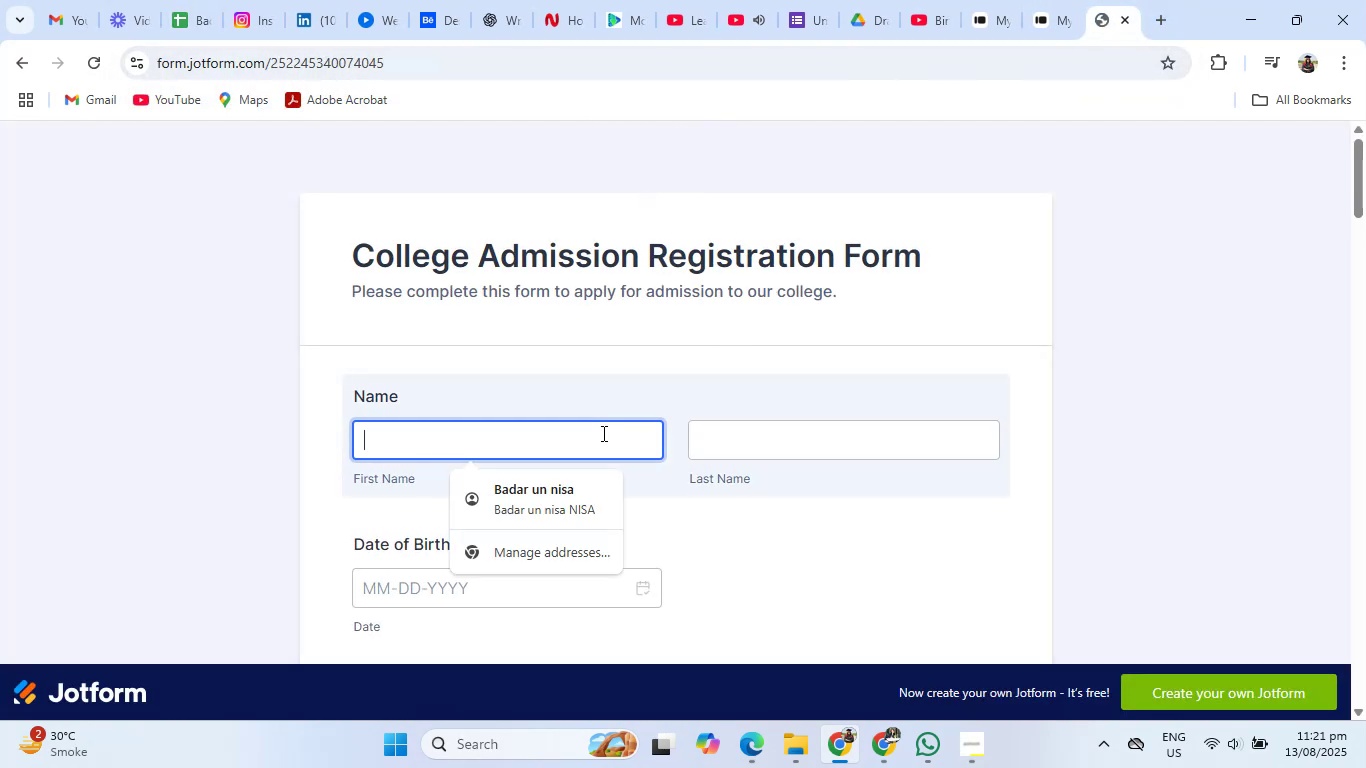 
type(Jhon)
 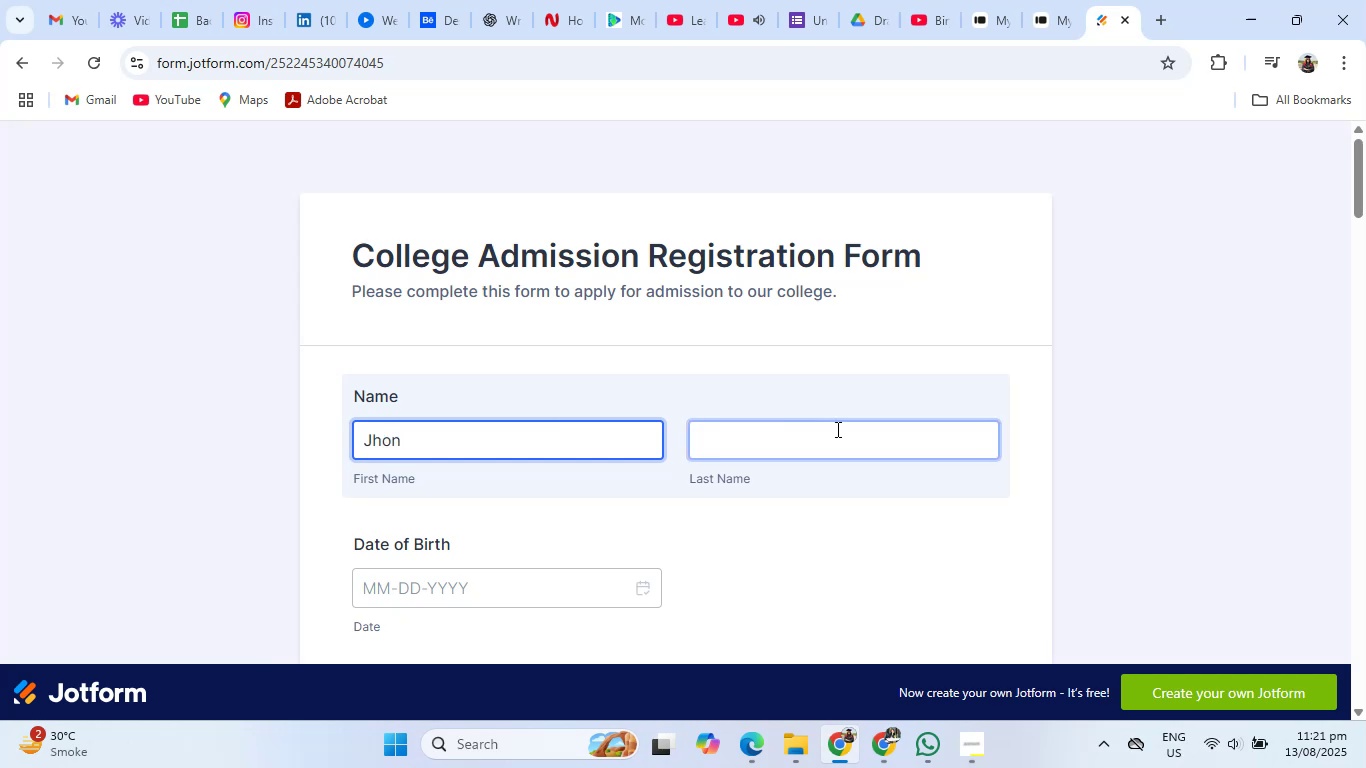 
left_click([848, 429])
 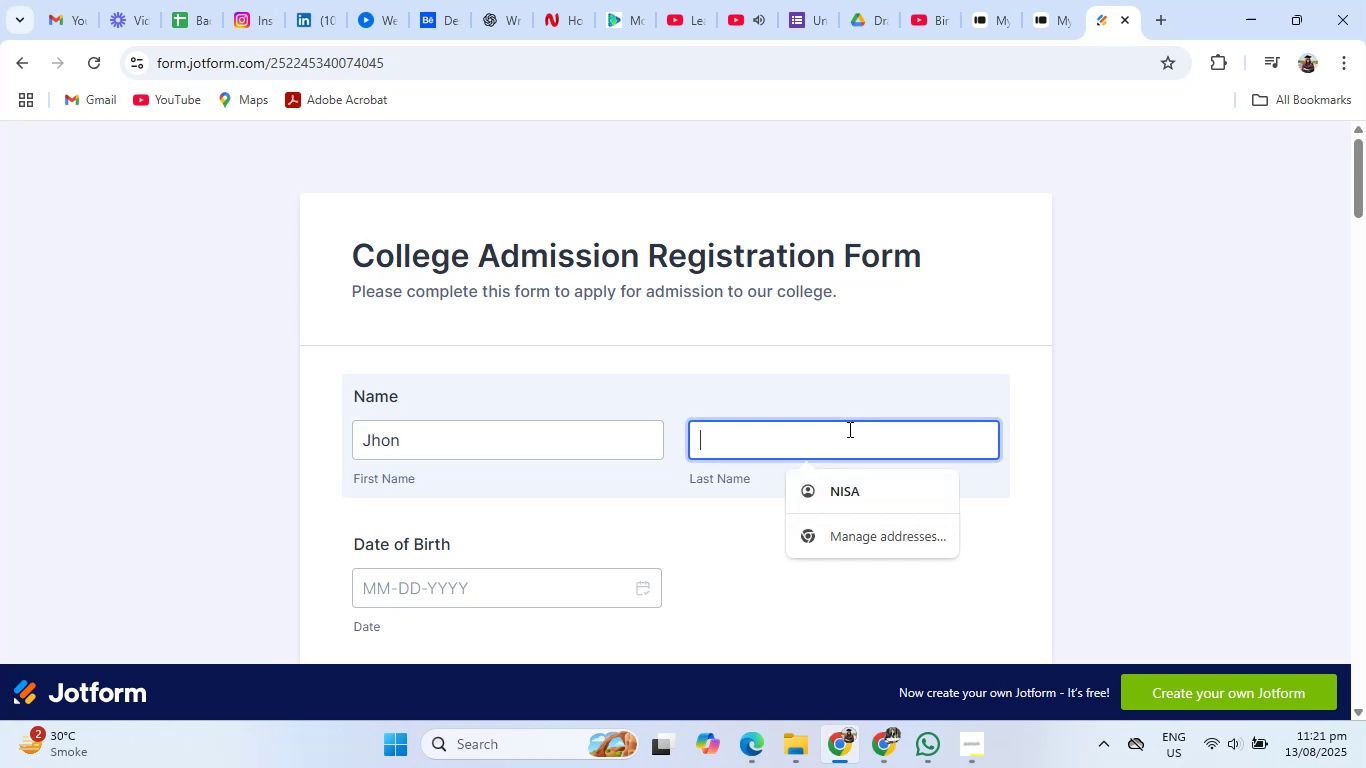 
type(Brown)
 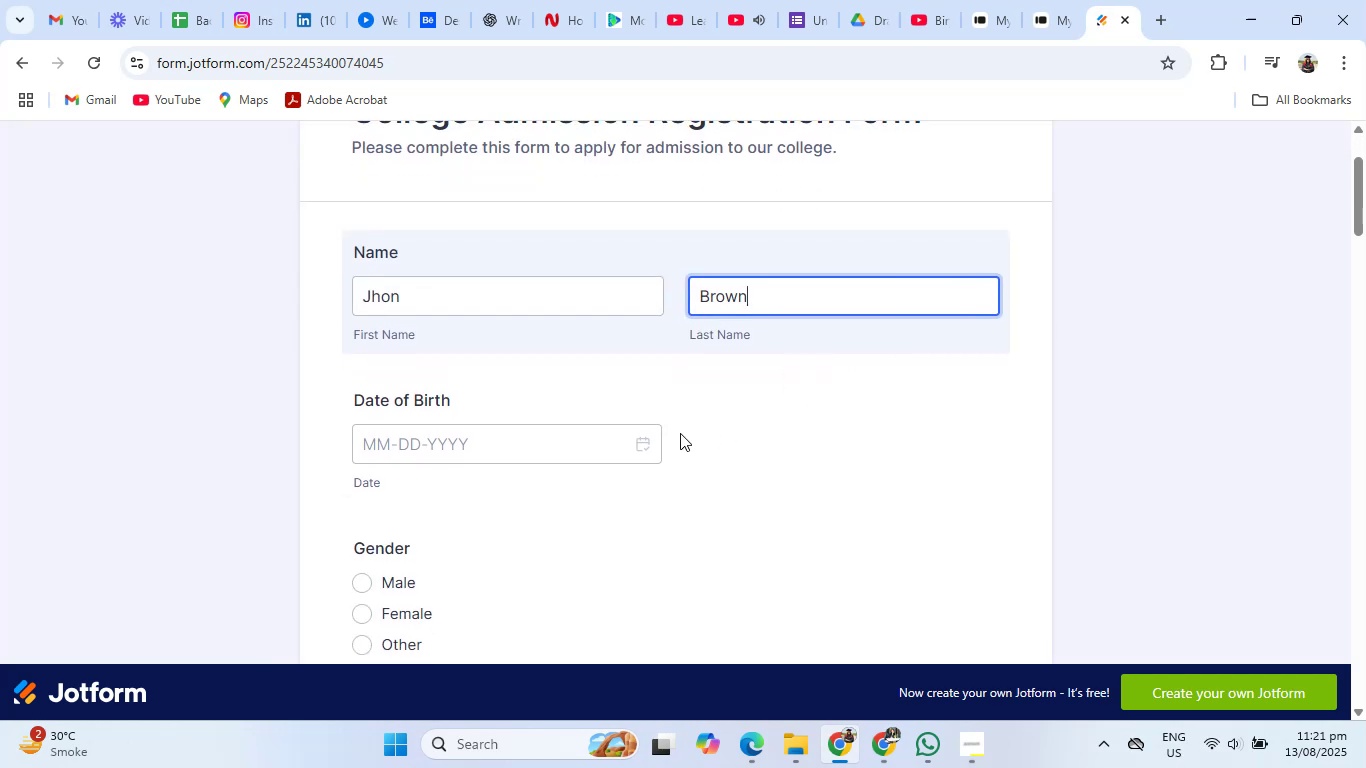 
left_click([647, 441])
 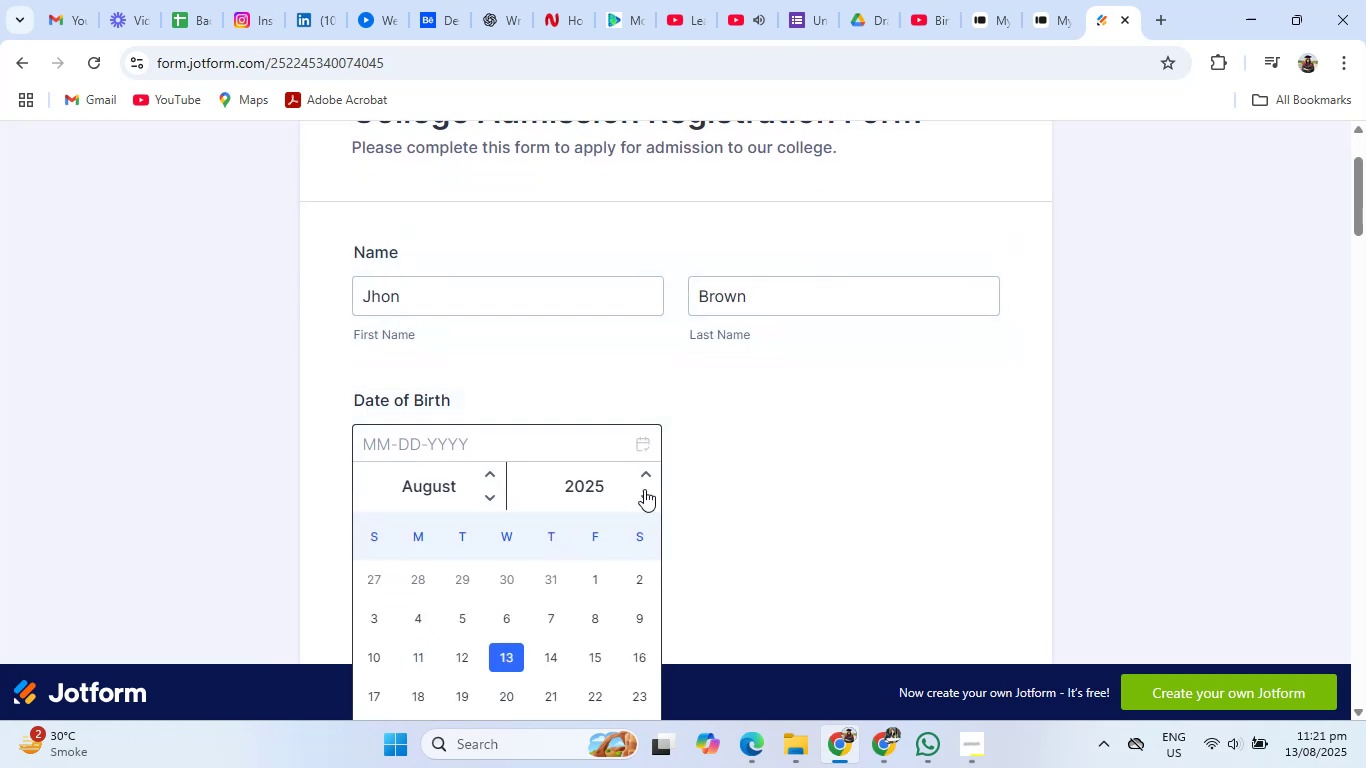 
double_click([647, 493])
 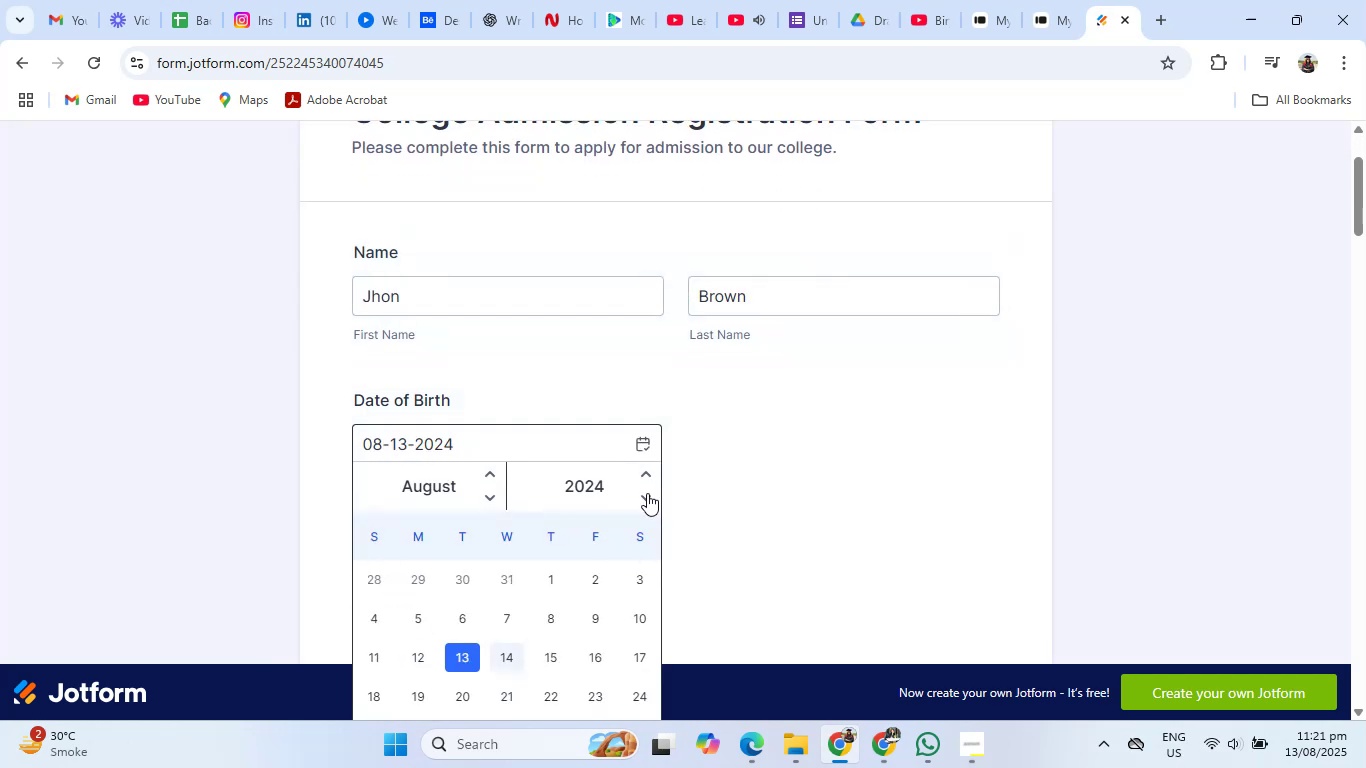 
triple_click([647, 493])
 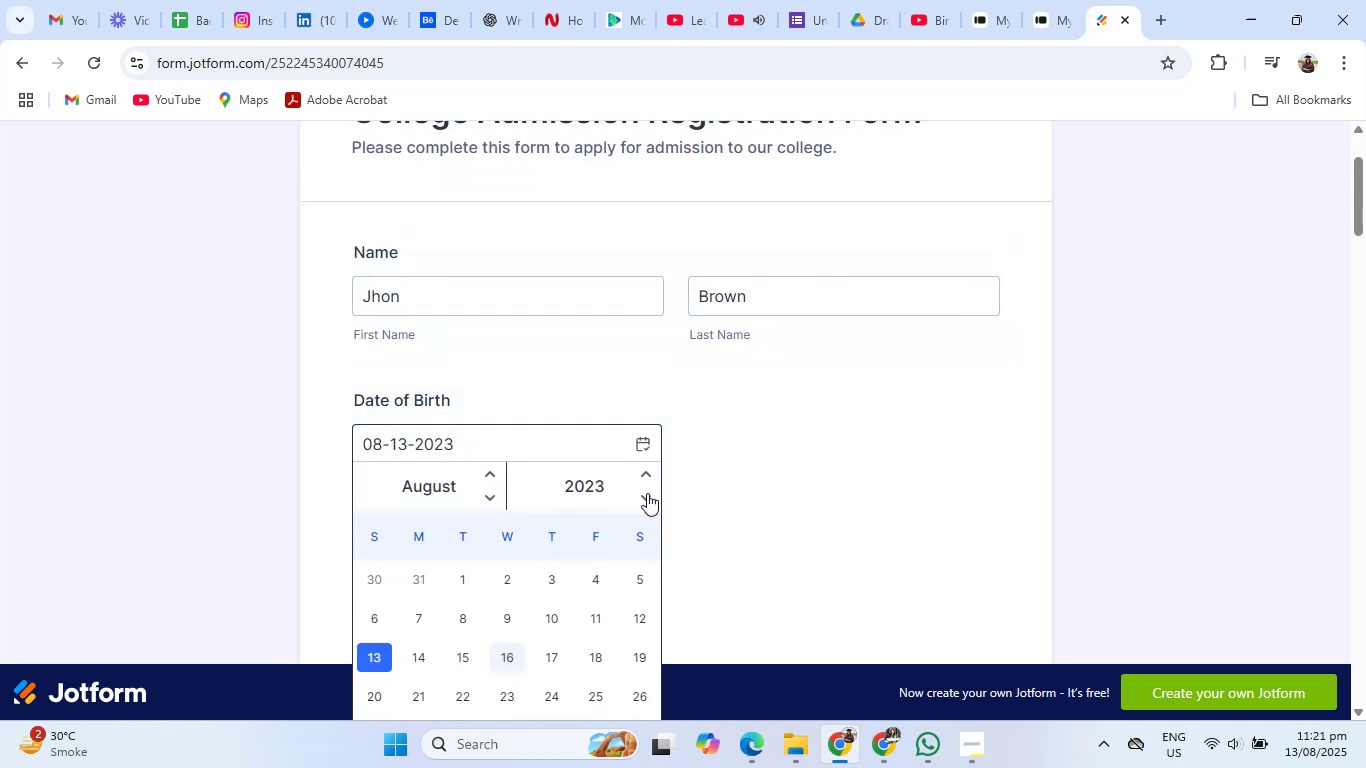 
triple_click([647, 493])
 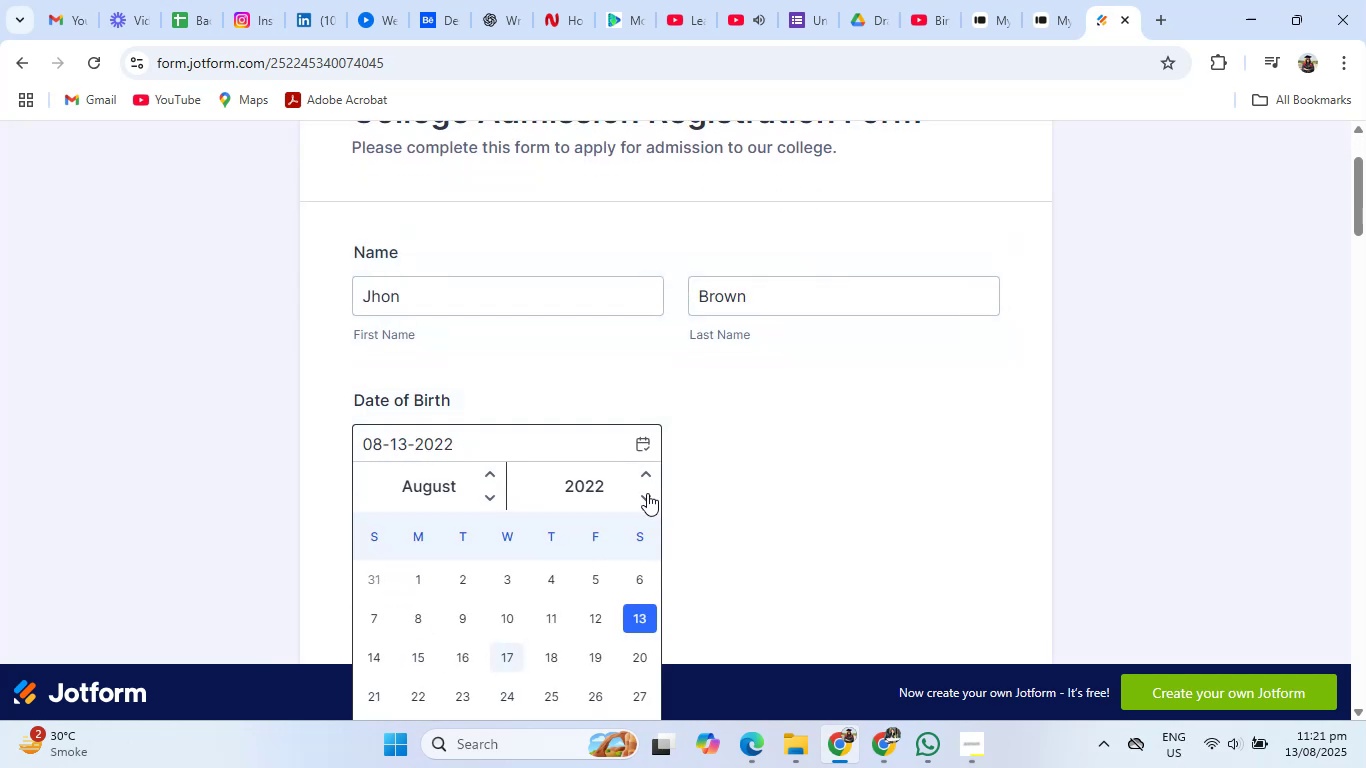 
triple_click([647, 493])
 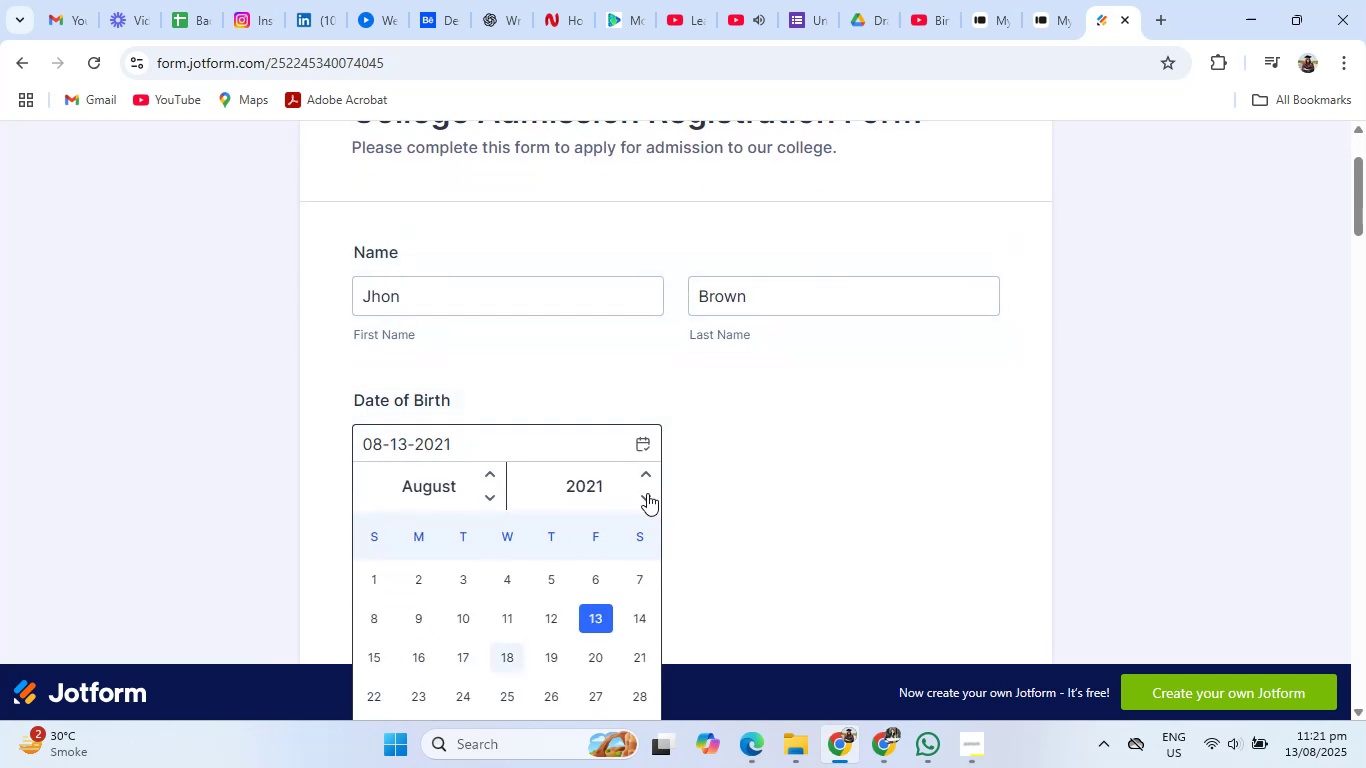 
triple_click([647, 493])
 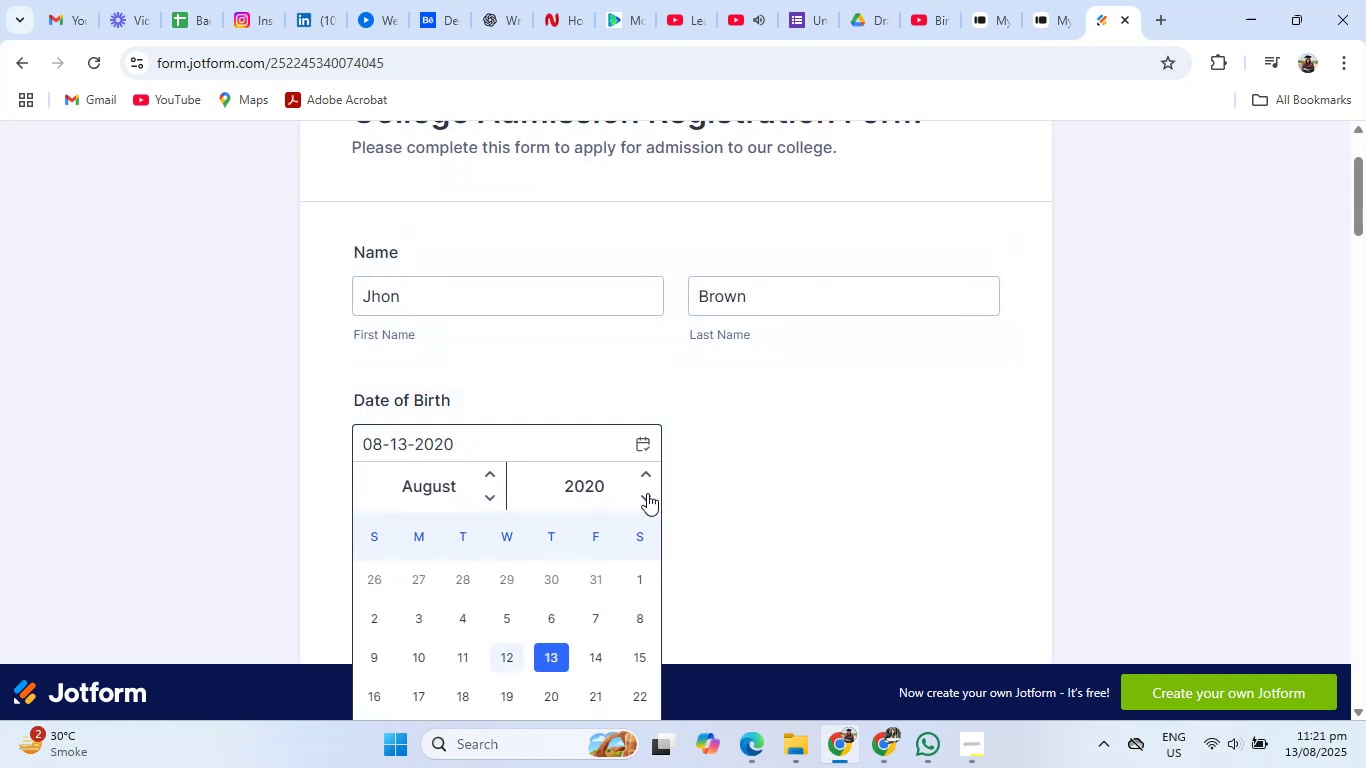 
triple_click([647, 493])
 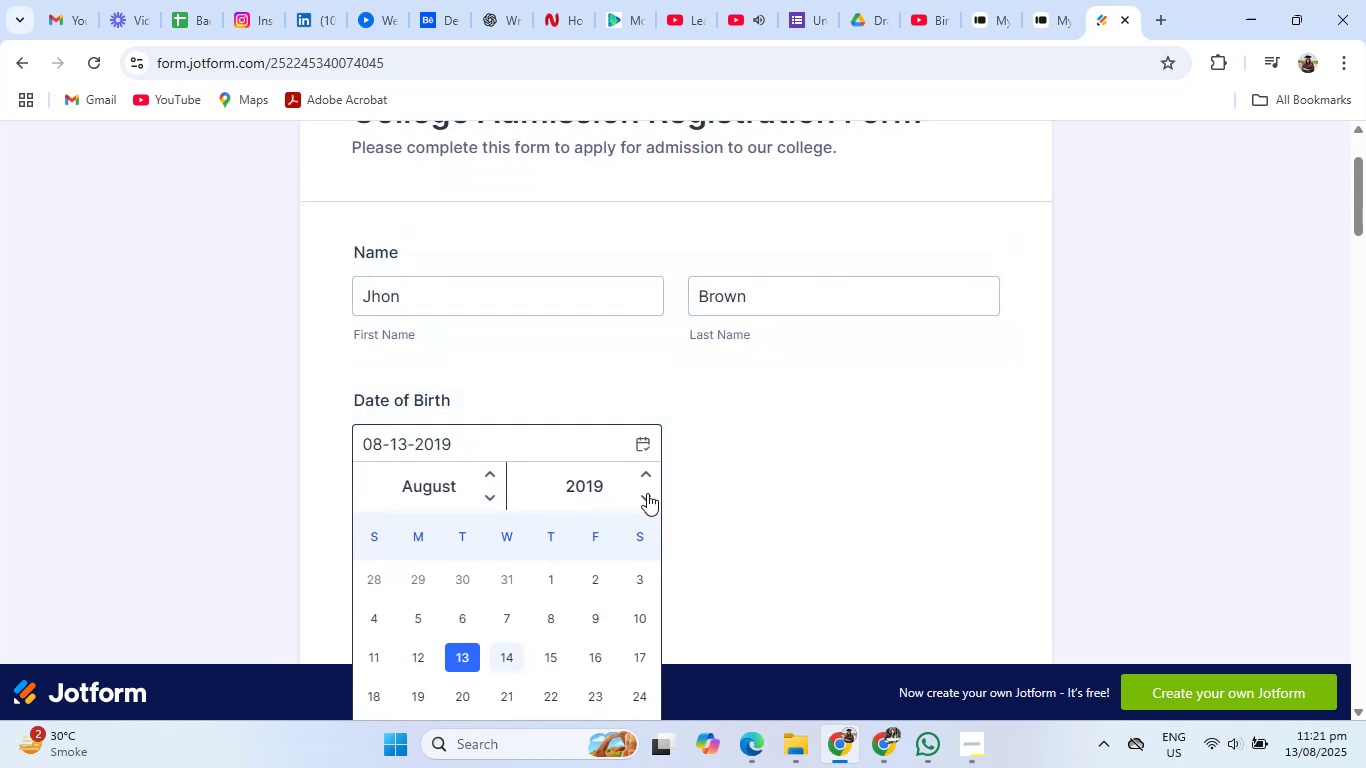 
triple_click([647, 493])
 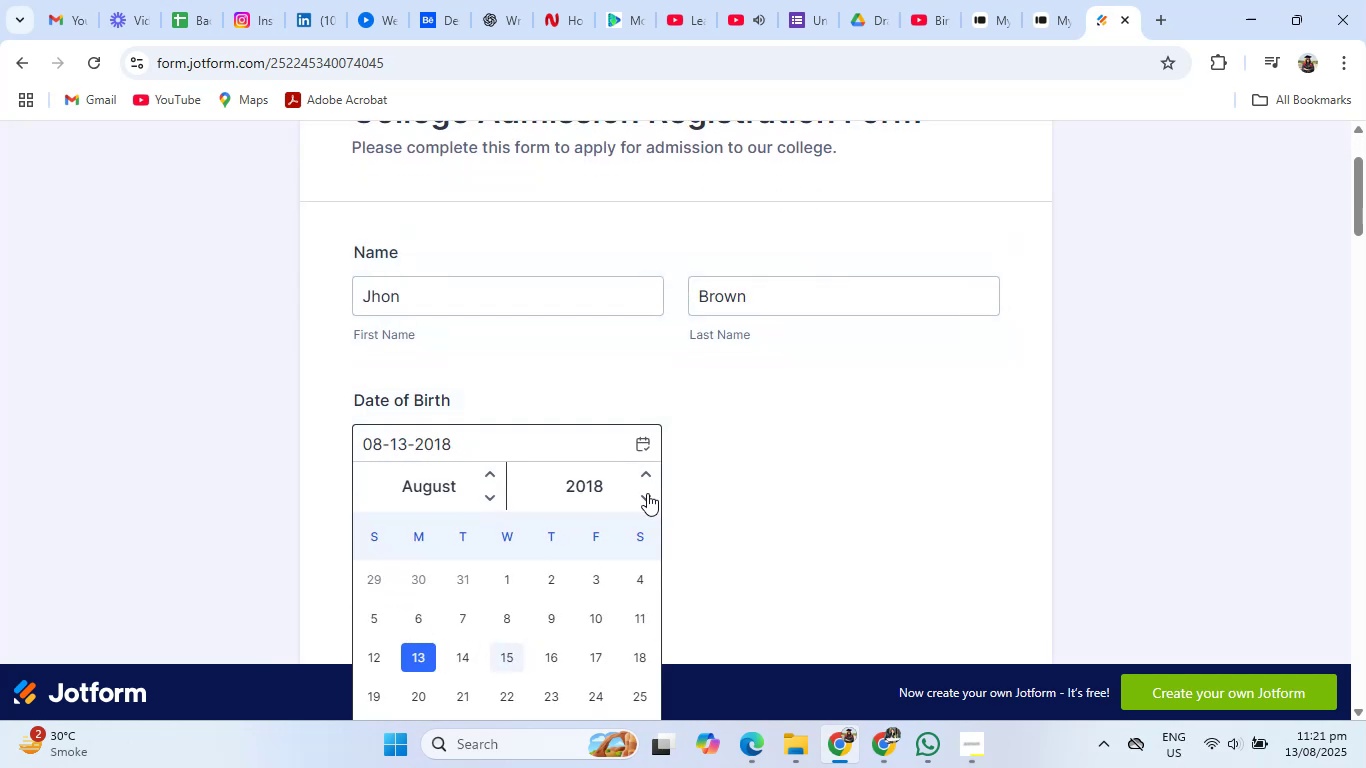 
triple_click([647, 493])
 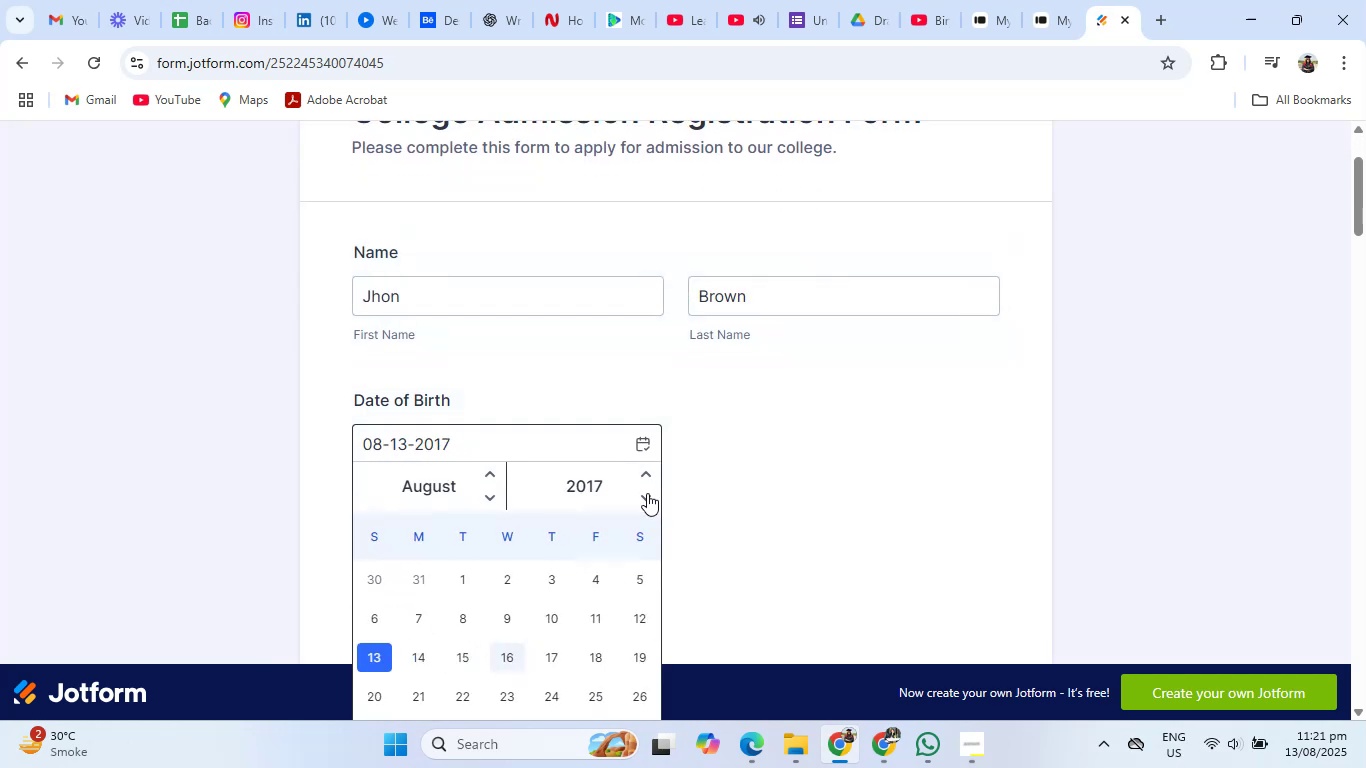 
triple_click([647, 493])
 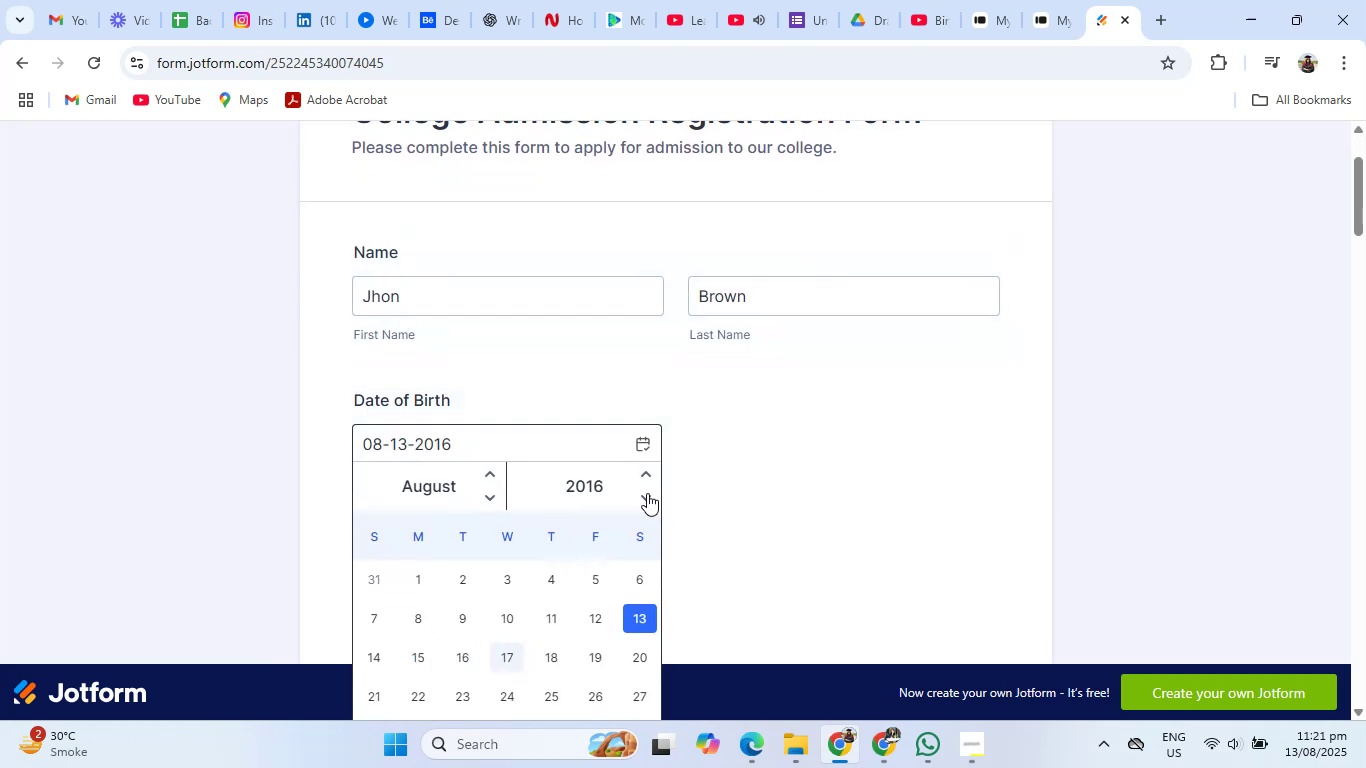 
triple_click([647, 493])
 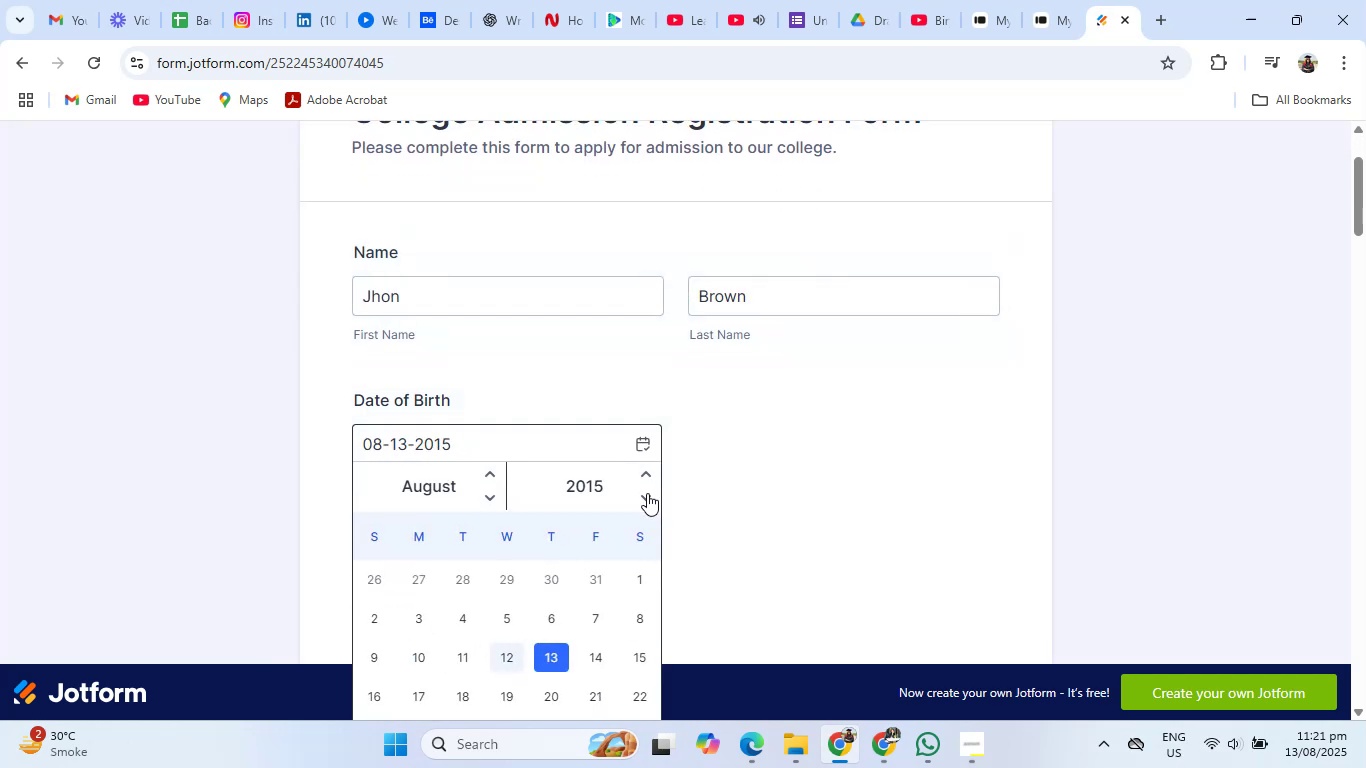 
triple_click([647, 493])
 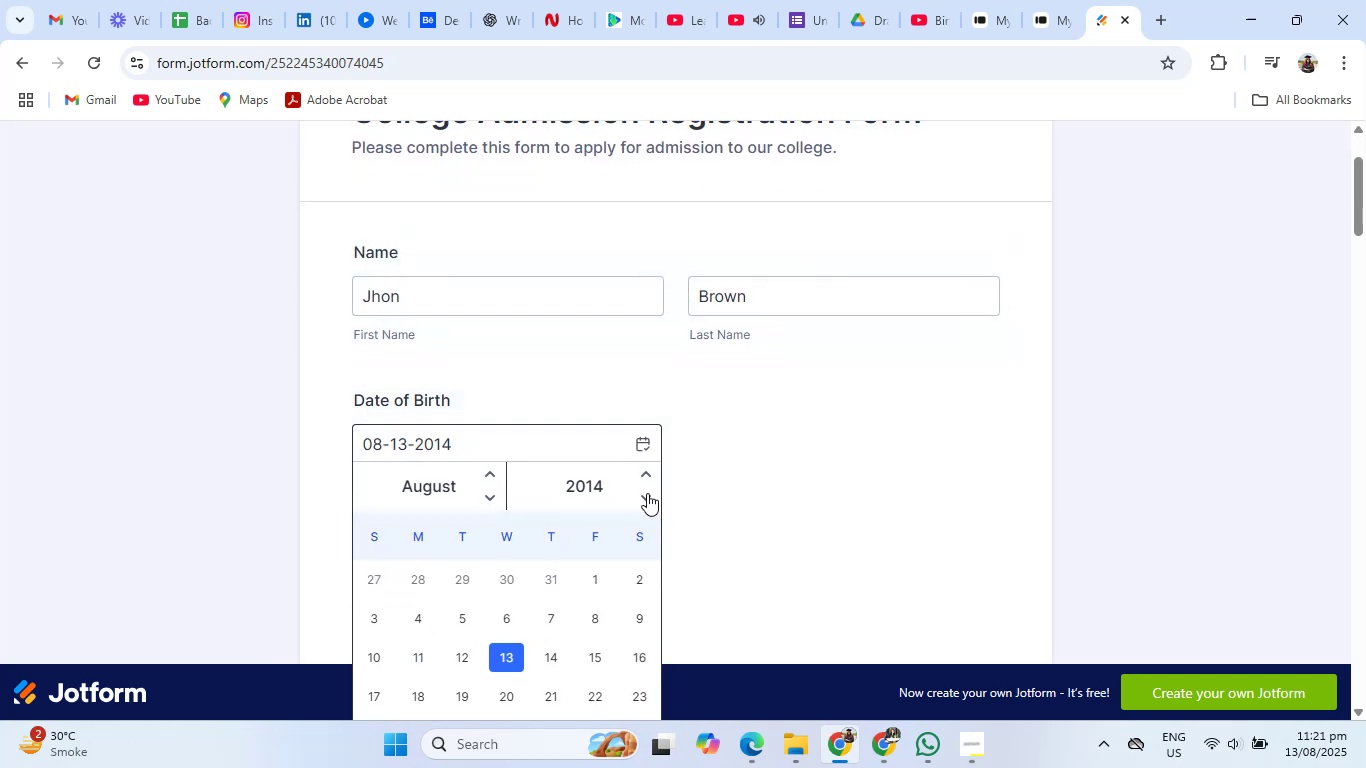 
triple_click([647, 493])
 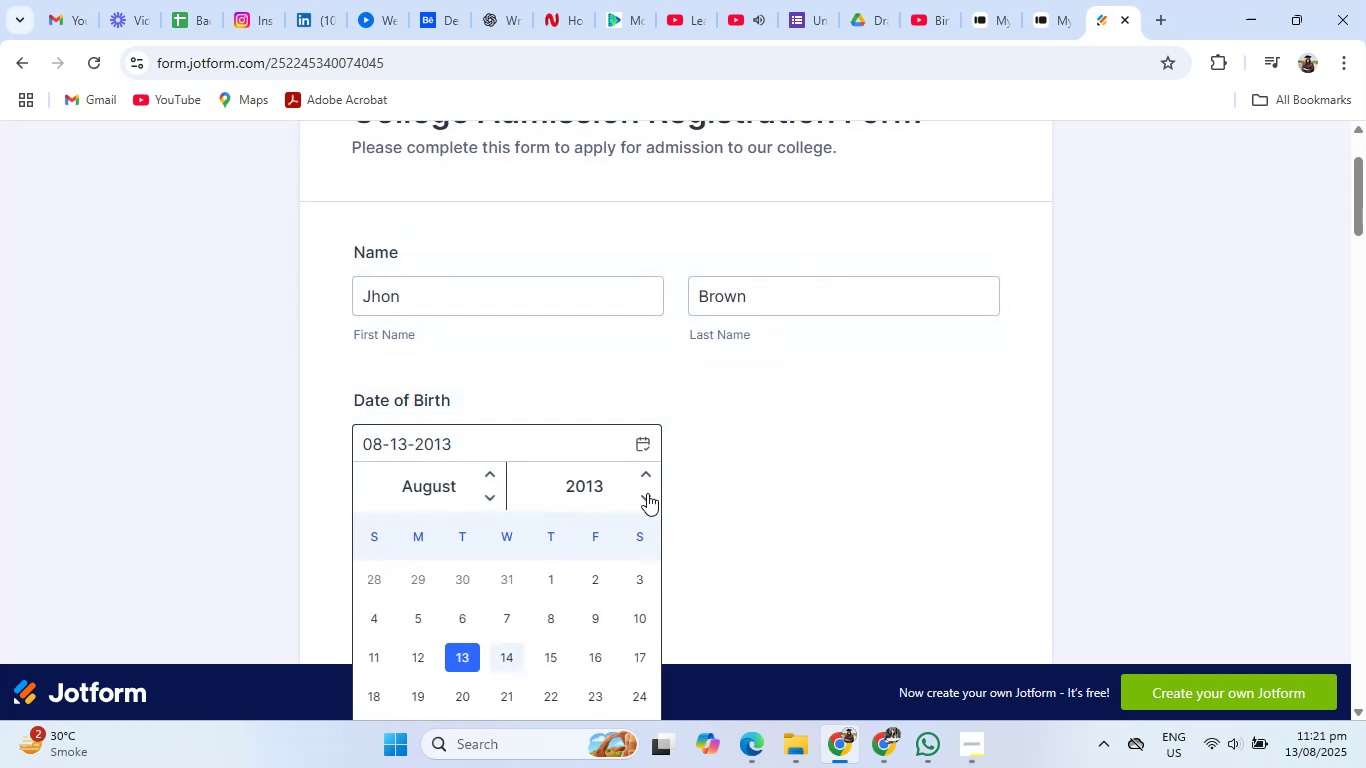 
triple_click([647, 493])
 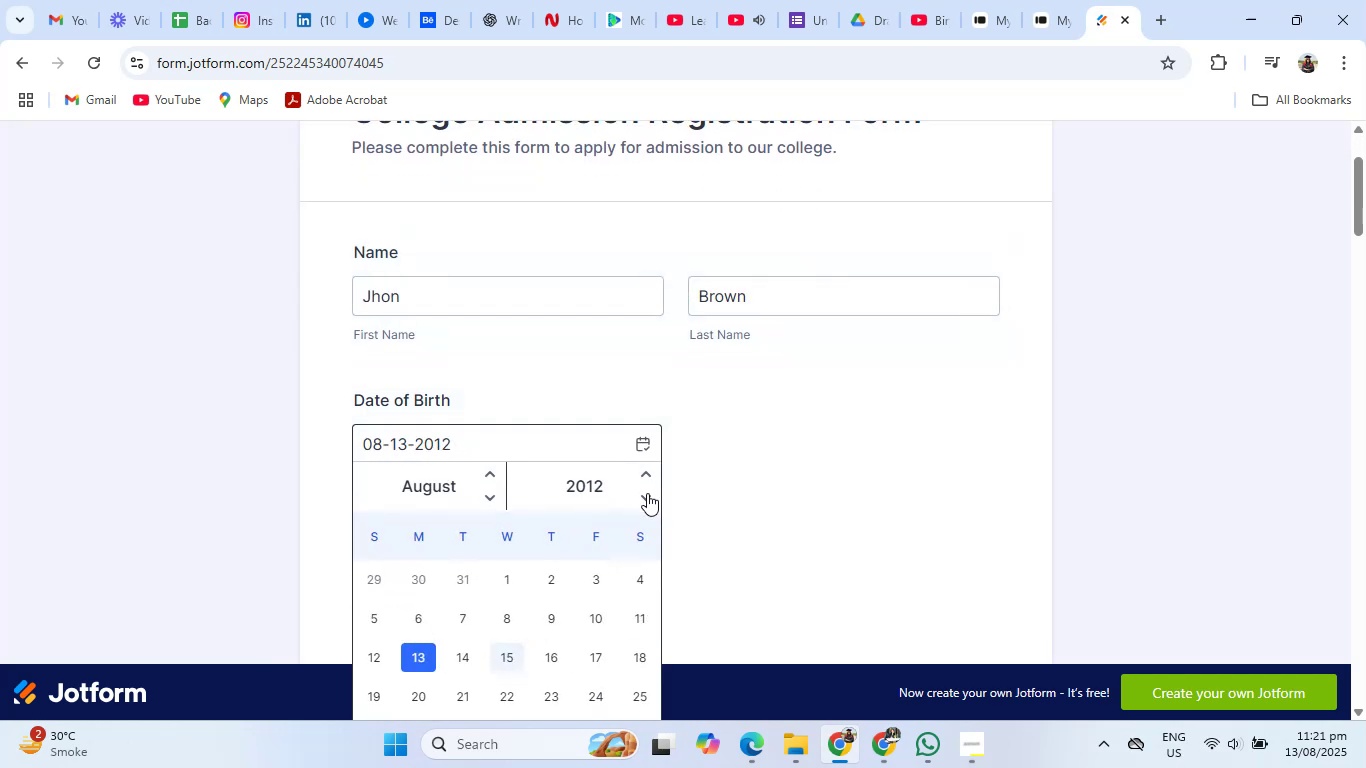 
triple_click([647, 493])
 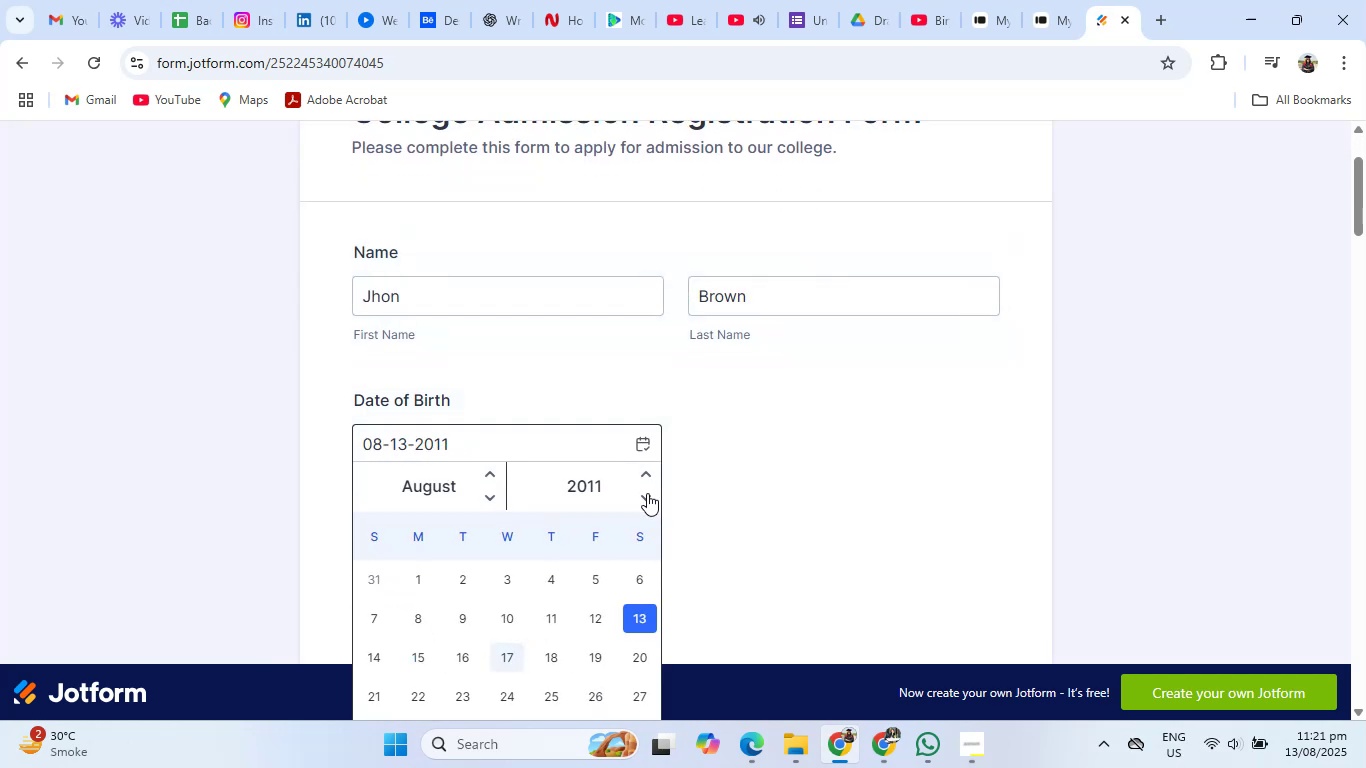 
triple_click([647, 493])
 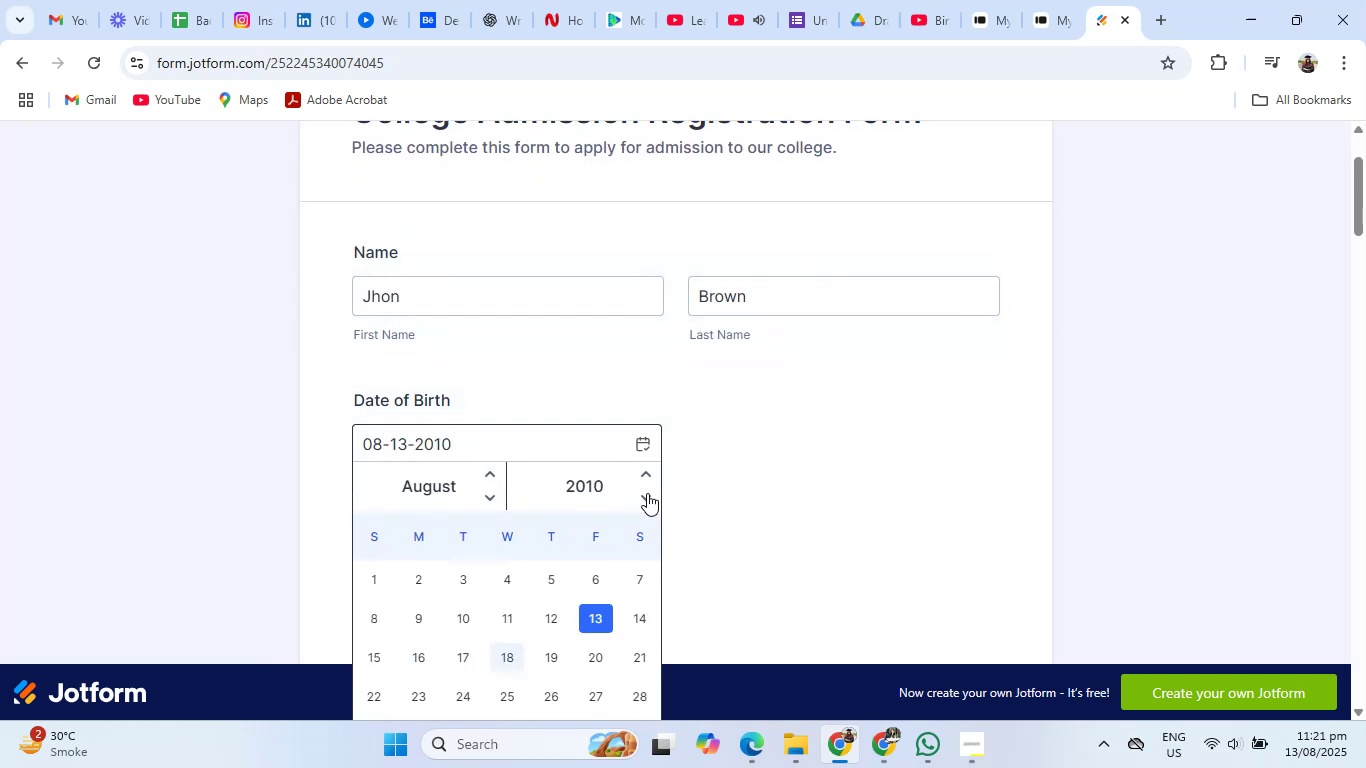 
triple_click([647, 493])
 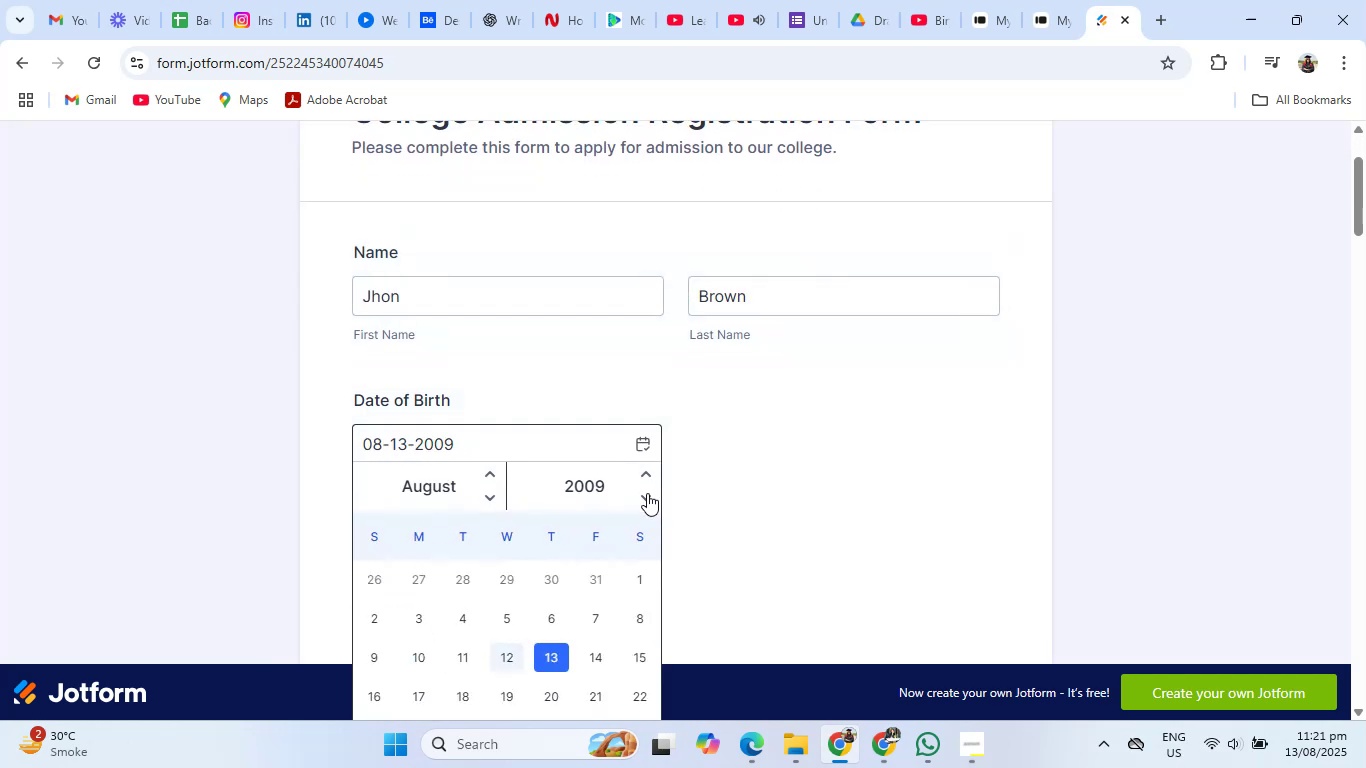 
triple_click([647, 493])
 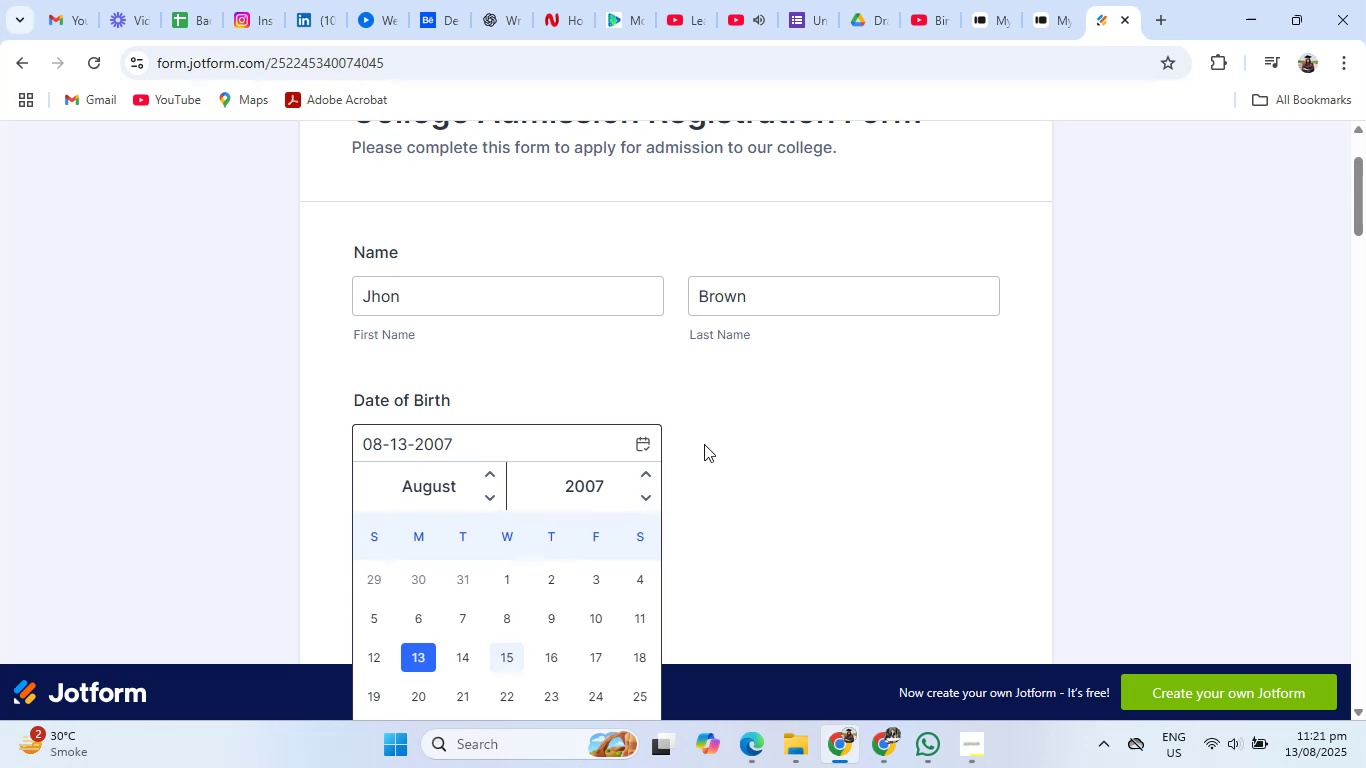 
left_click([719, 441])
 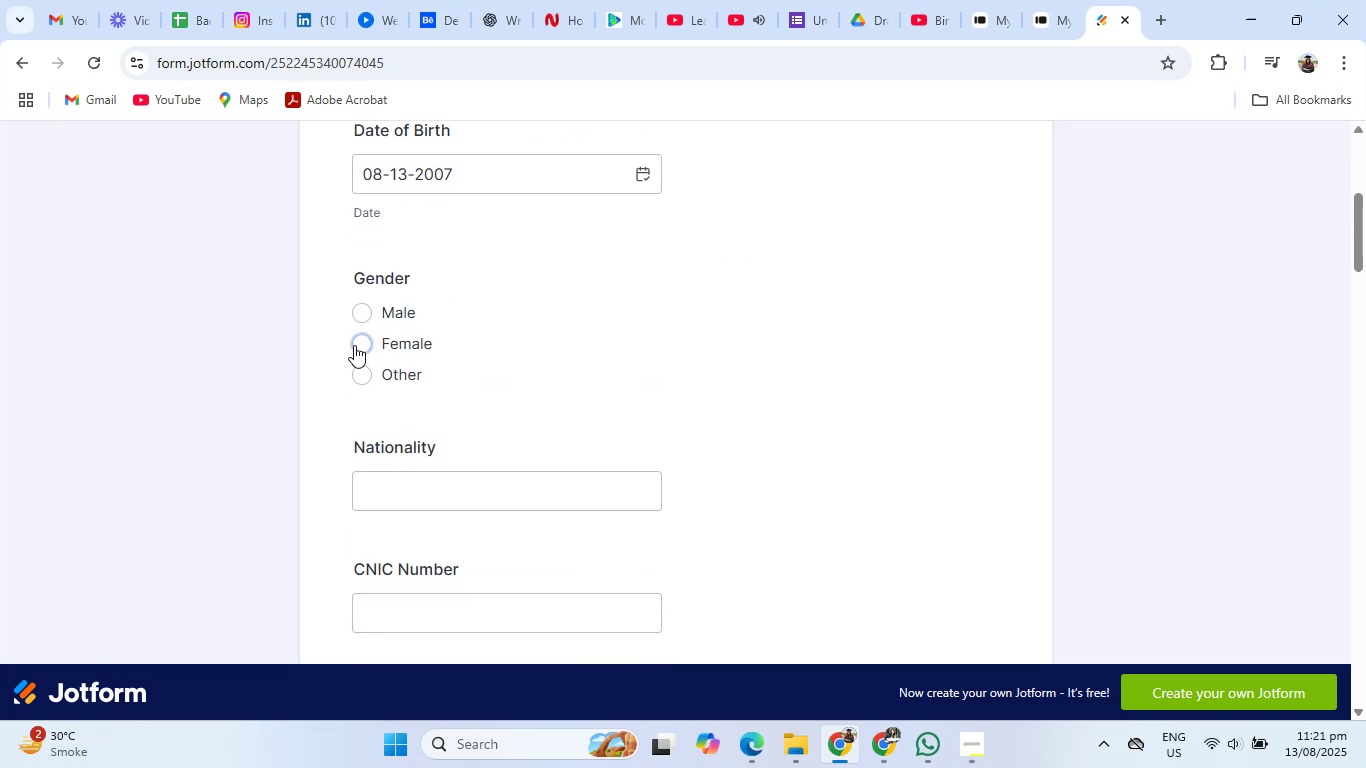 
left_click([363, 307])
 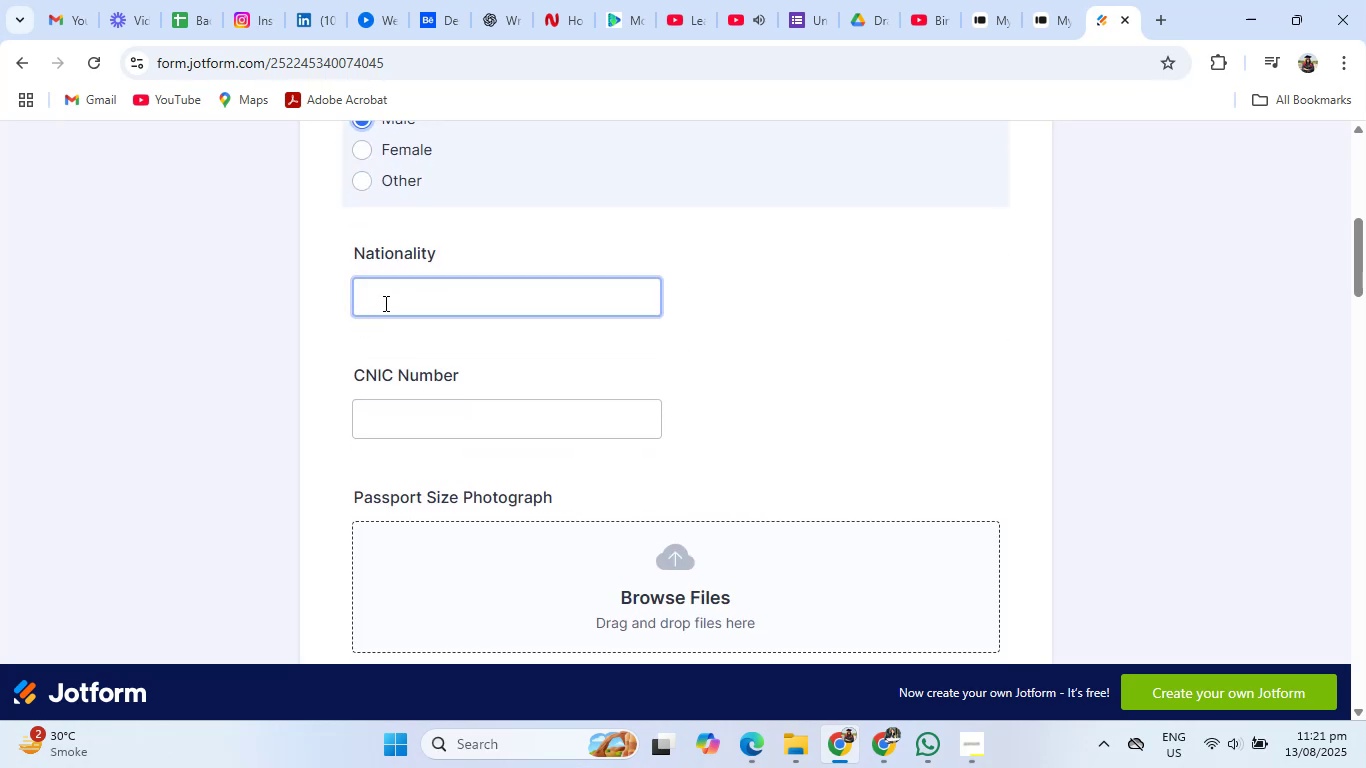 
left_click([389, 302])
 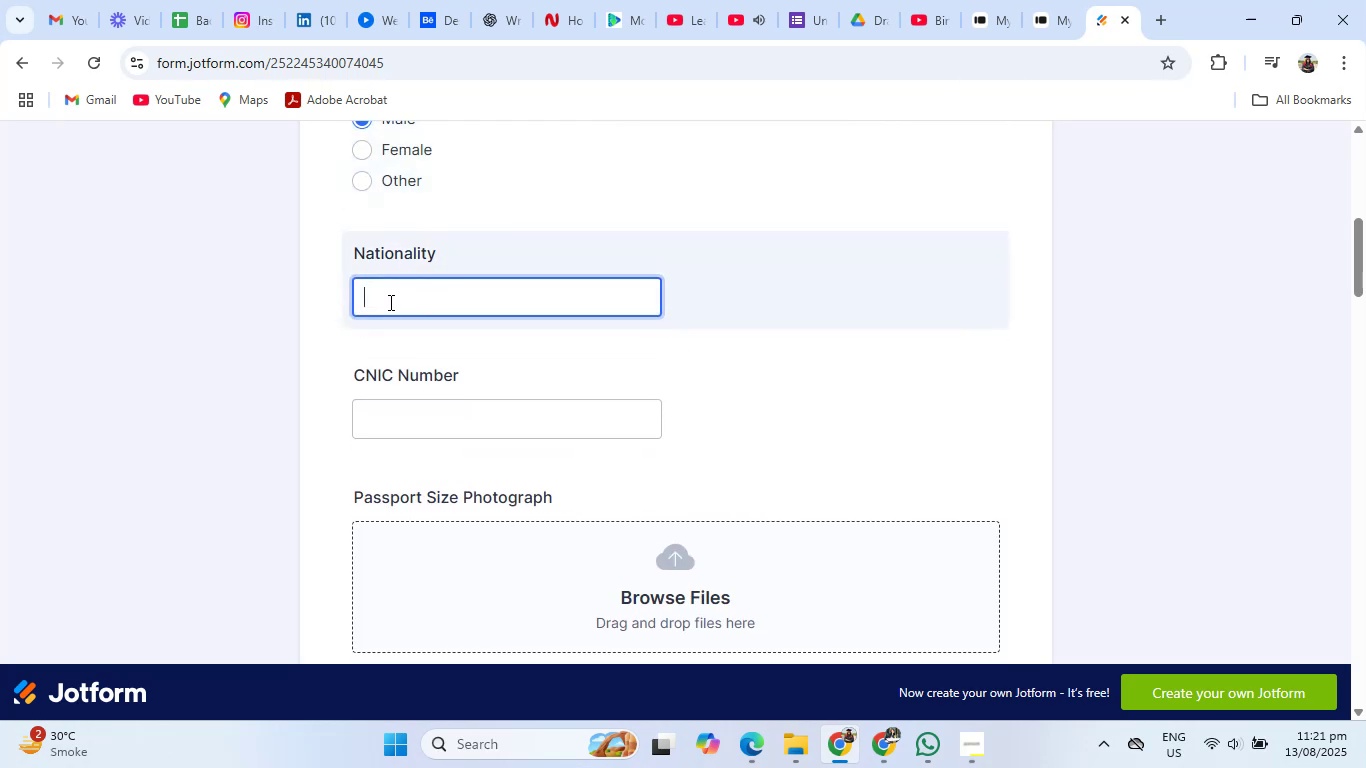 
type(UK)
 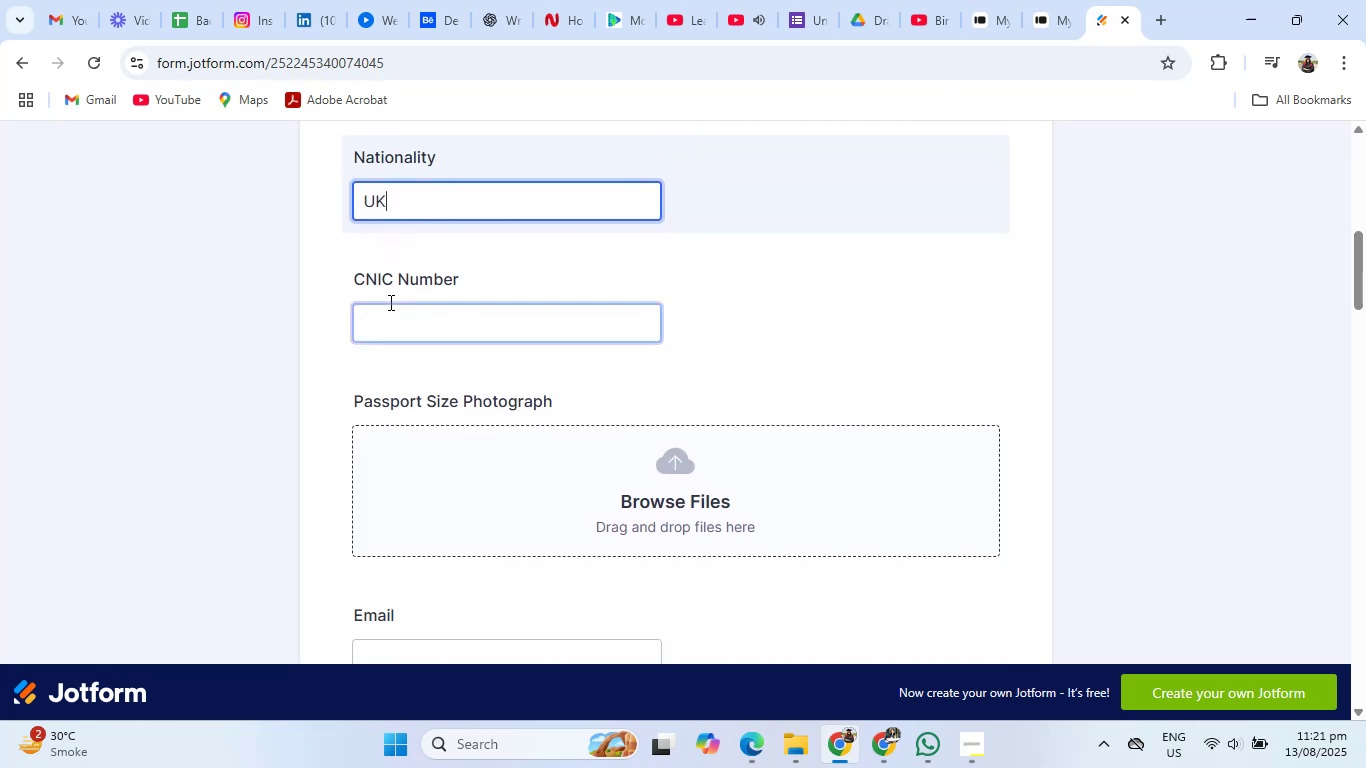 
left_click([399, 312])
 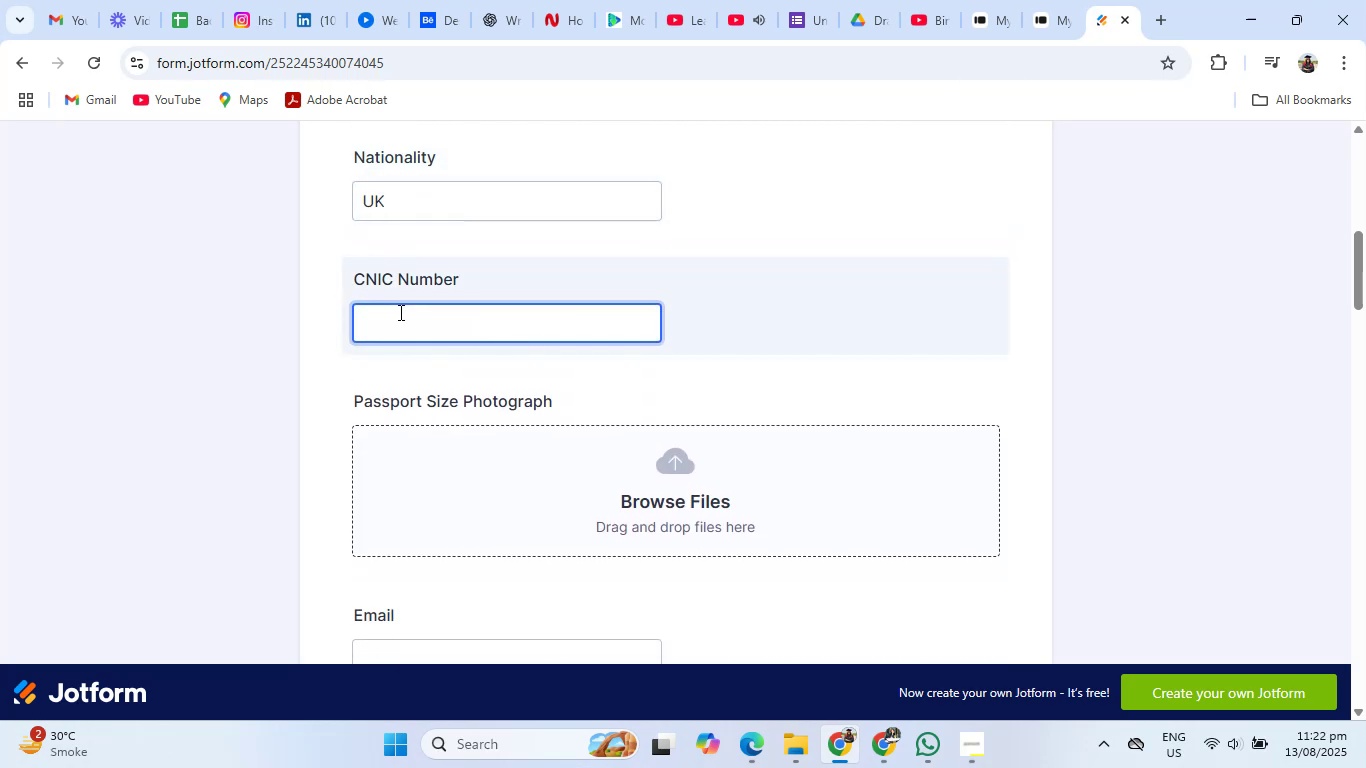 
key(Numpad3)
 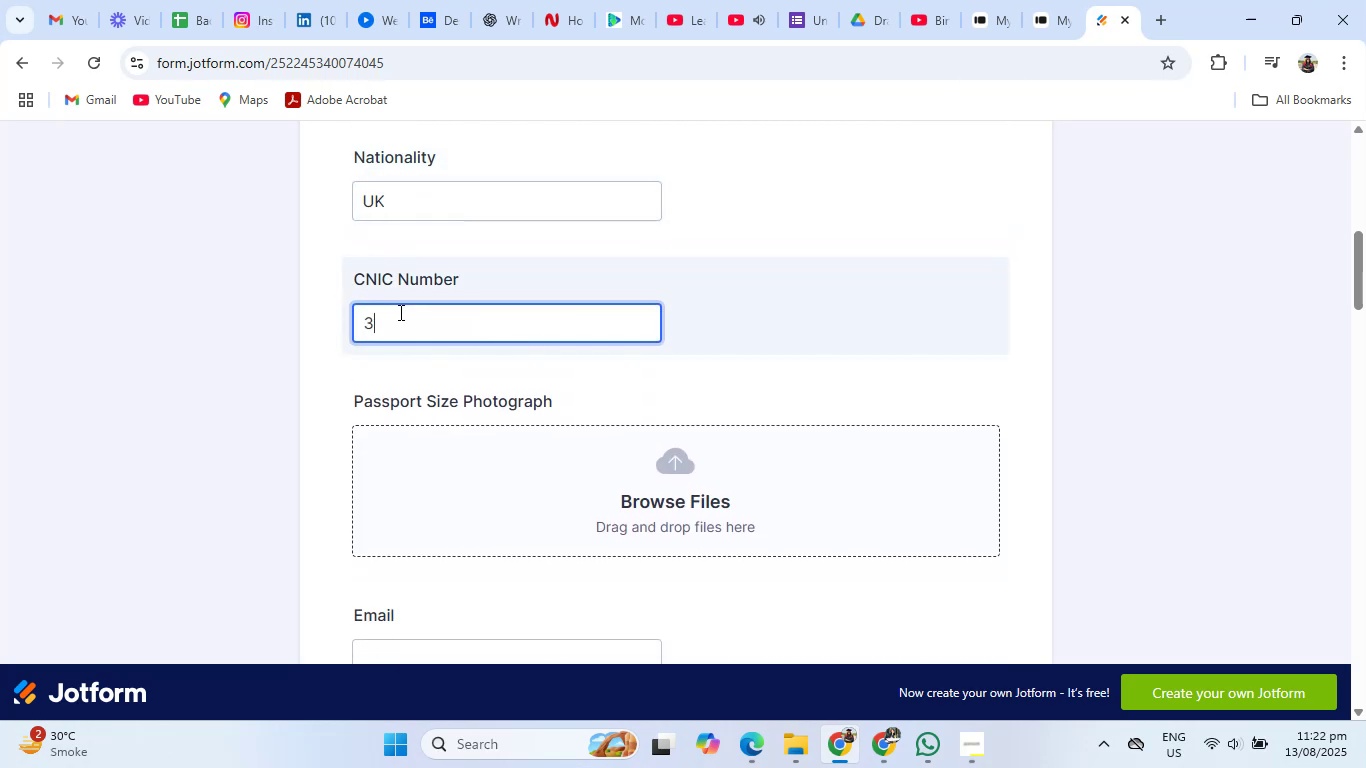 
key(Numpad5)
 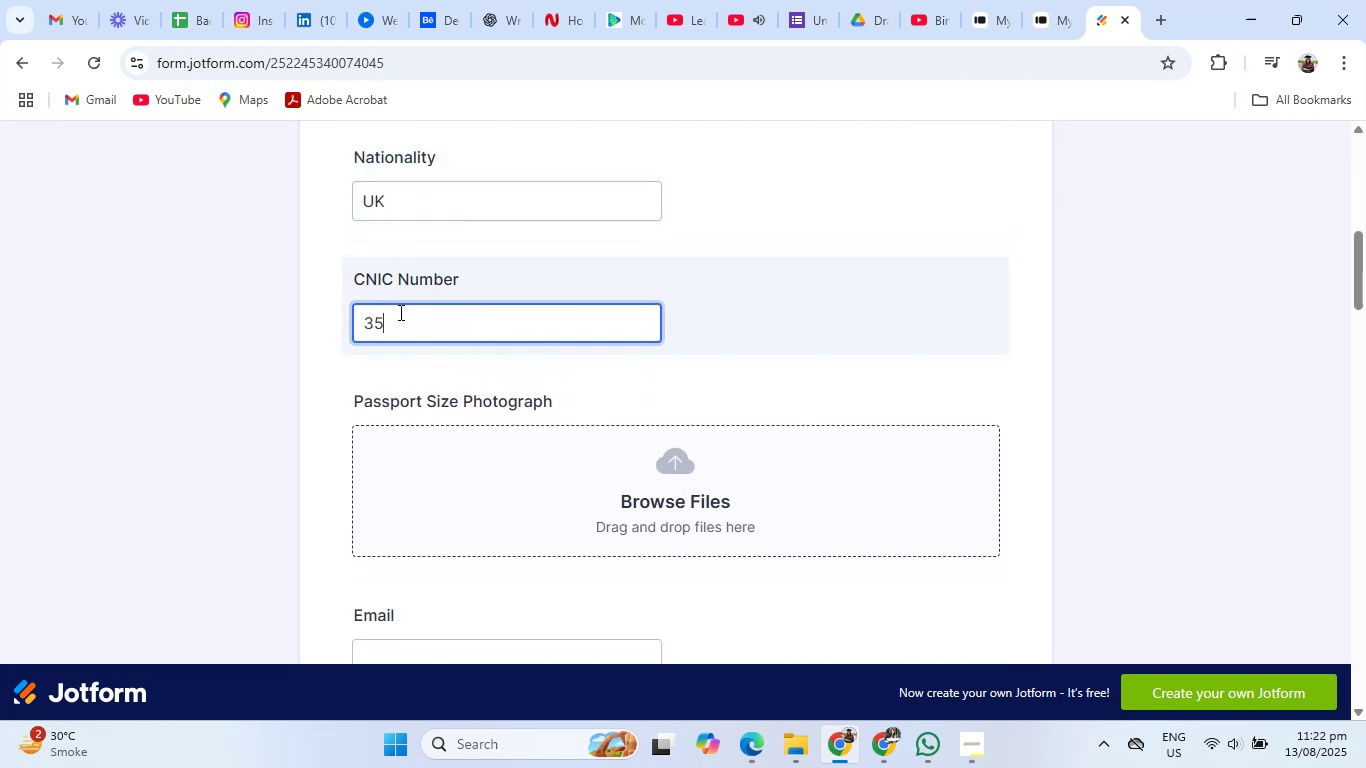 
key(Numpad2)
 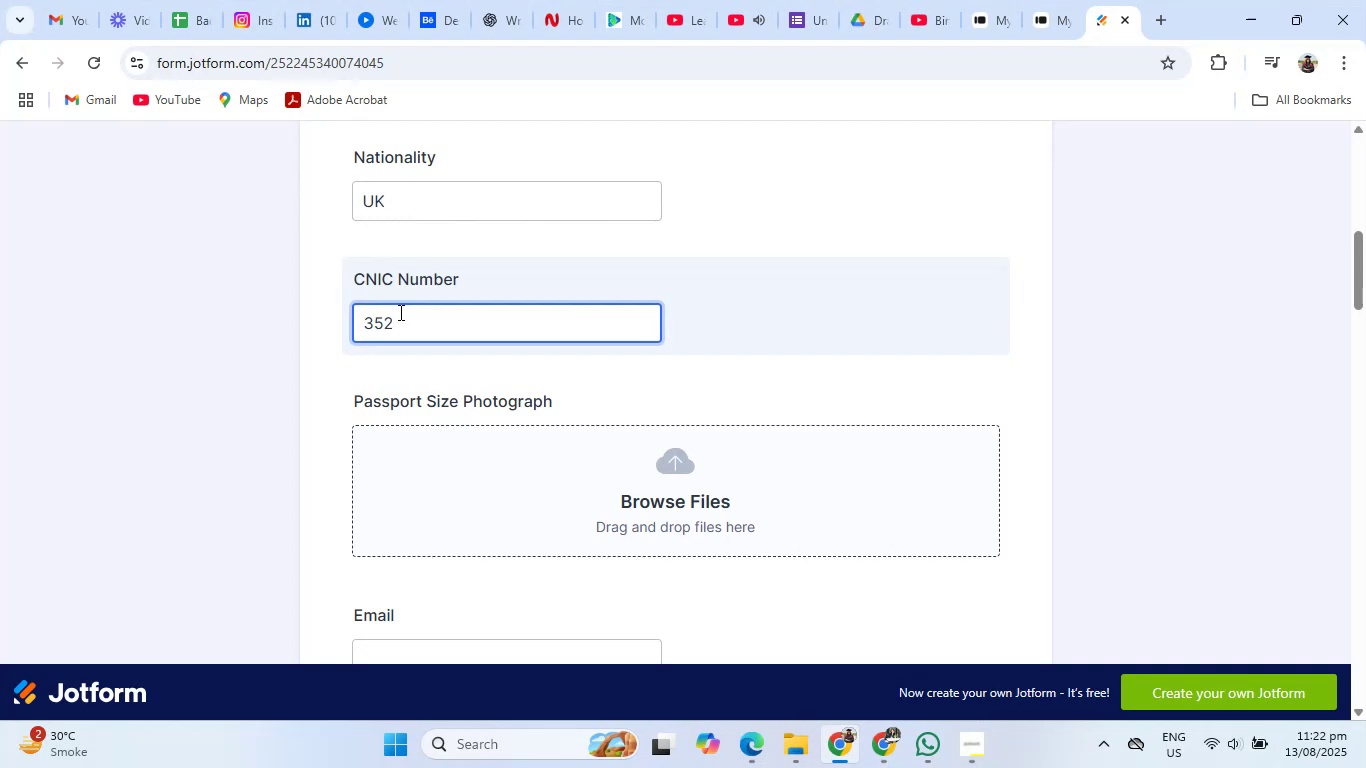 
key(Numpad6)
 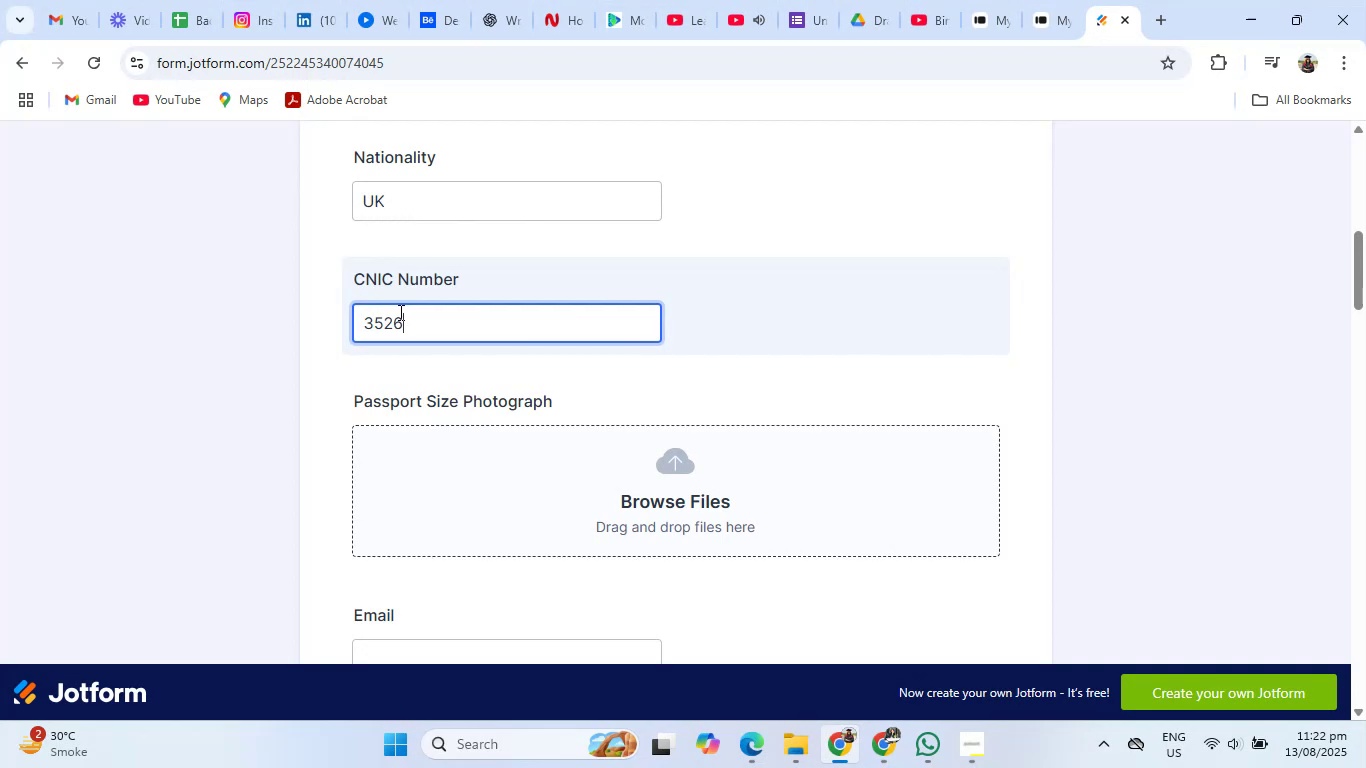 
key(Numpad0)
 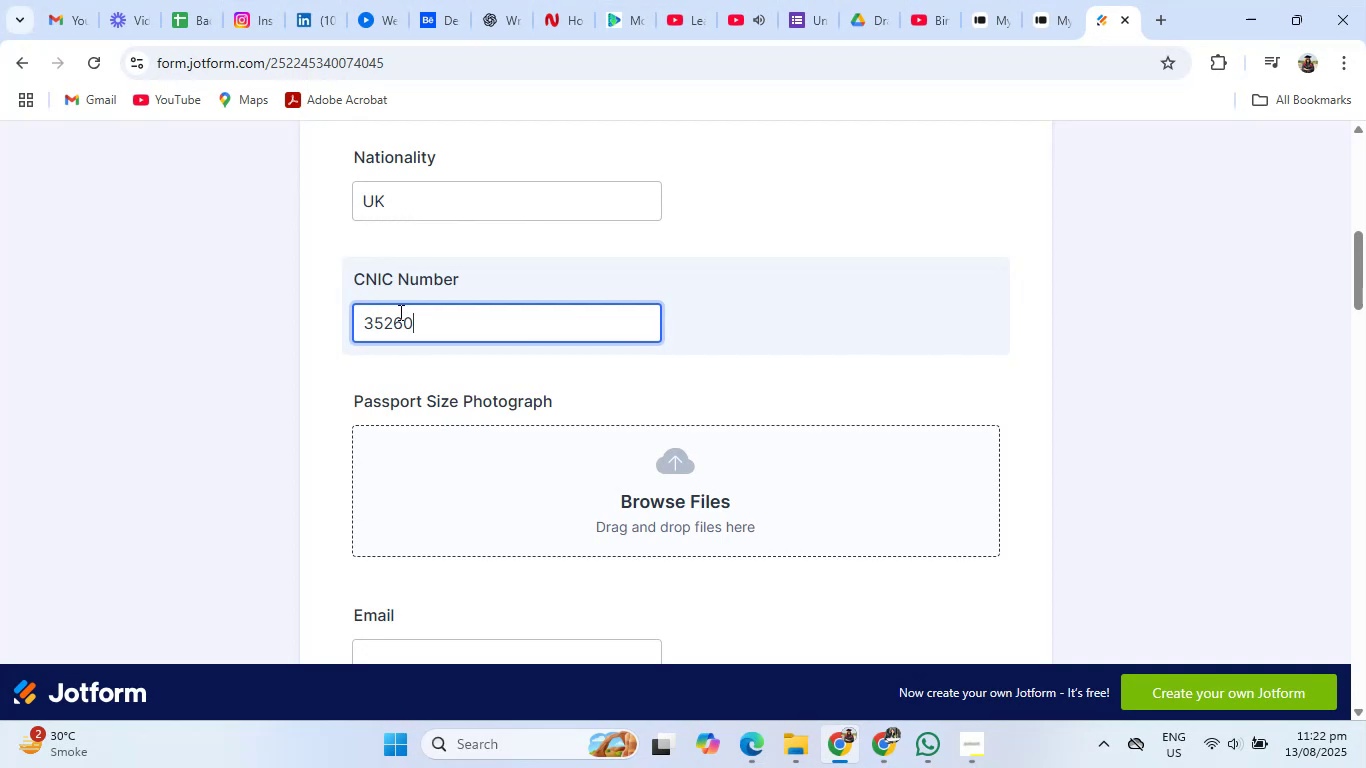 
key(Numpad4)
 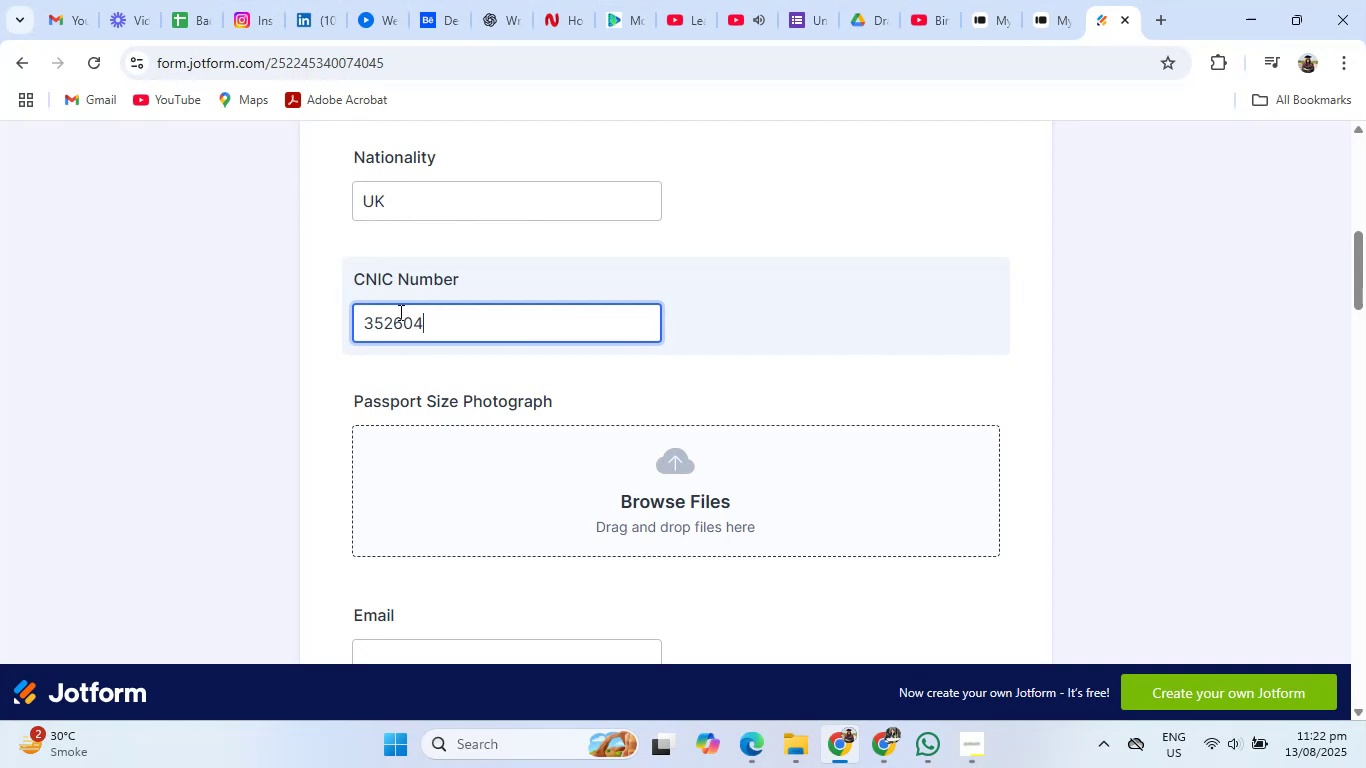 
key(Numpad8)
 